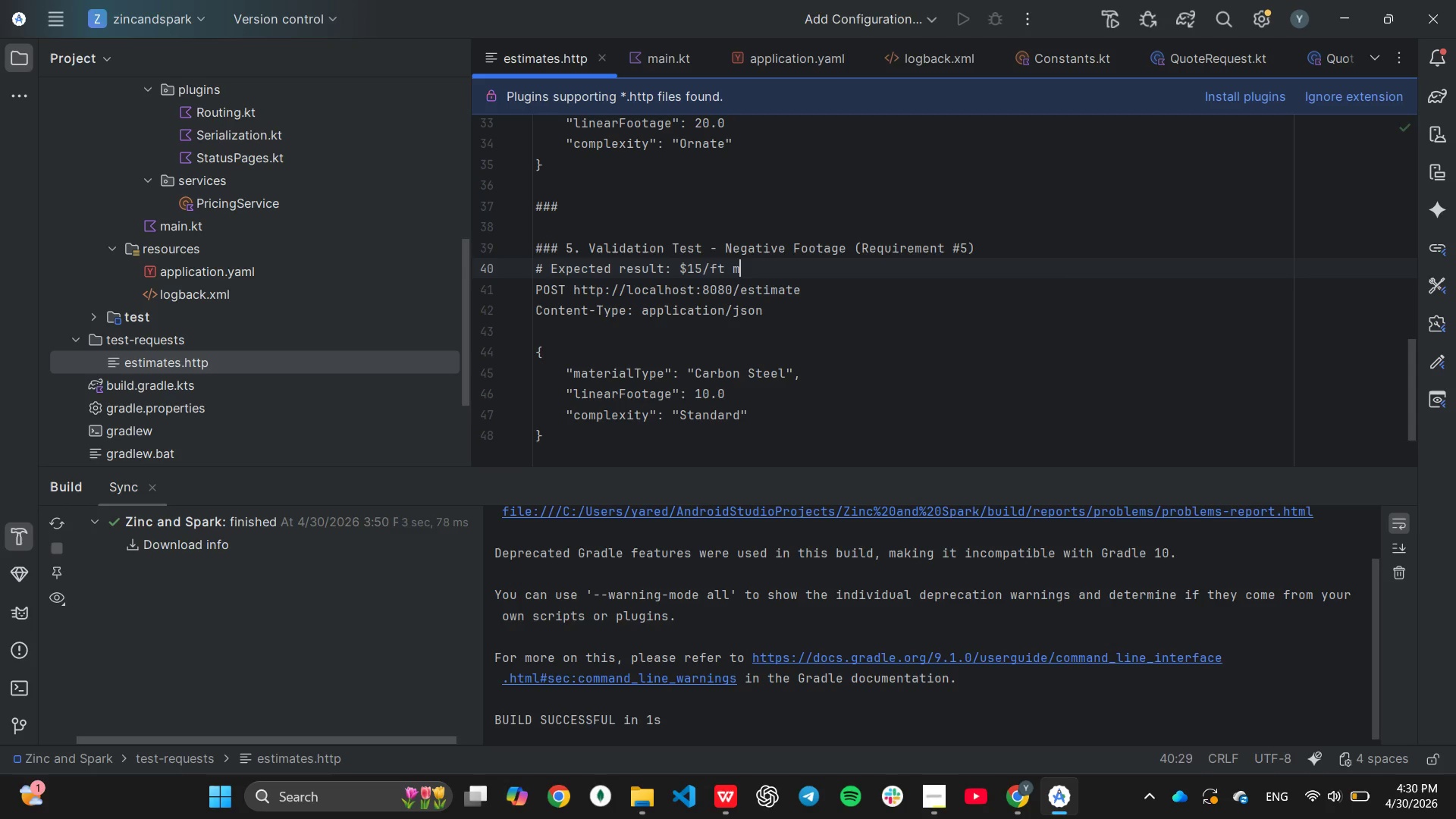 
hold_key(key=Backspace, duration=0.31)
 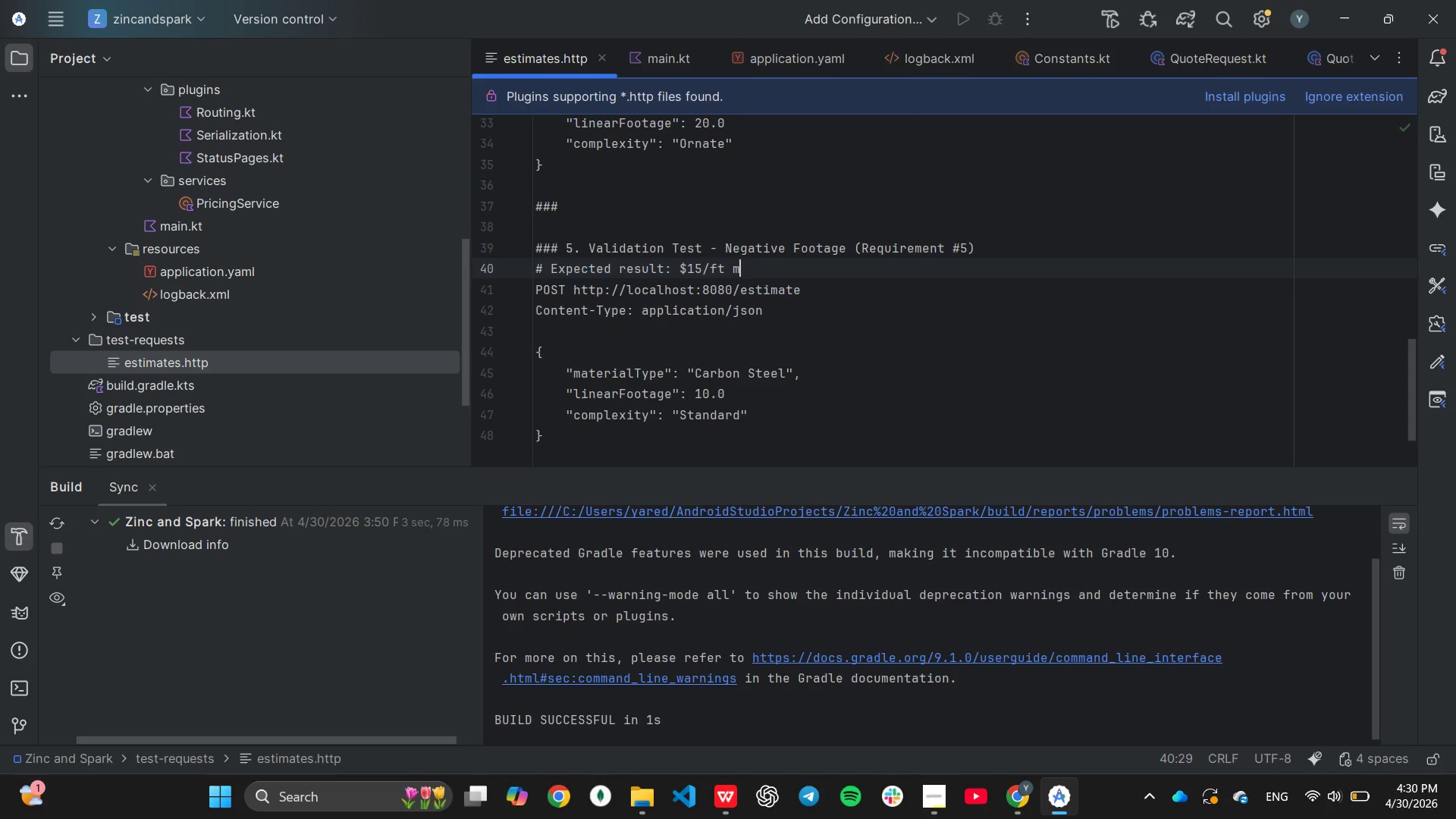 
key(Backspace)
key(Backspace)
key(Backspace)
key(Backspace)
key(Backspace)
key(Backspace)
key(Backspace)
key(Backspace)
key(Backspace)
key(Backspace)
type( 400 Bad Request with JSON error message)
 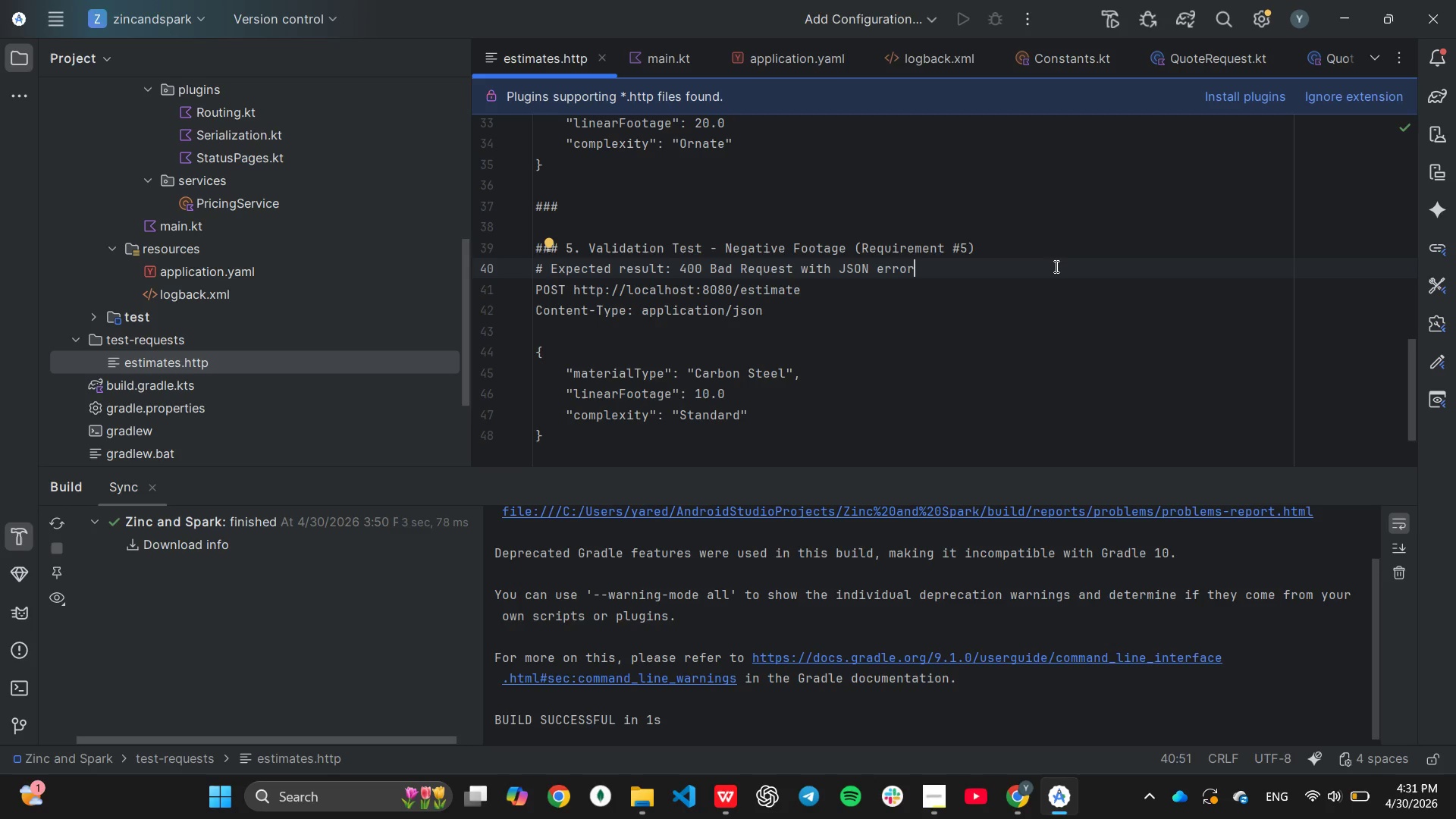 
key(ArrowDown)
 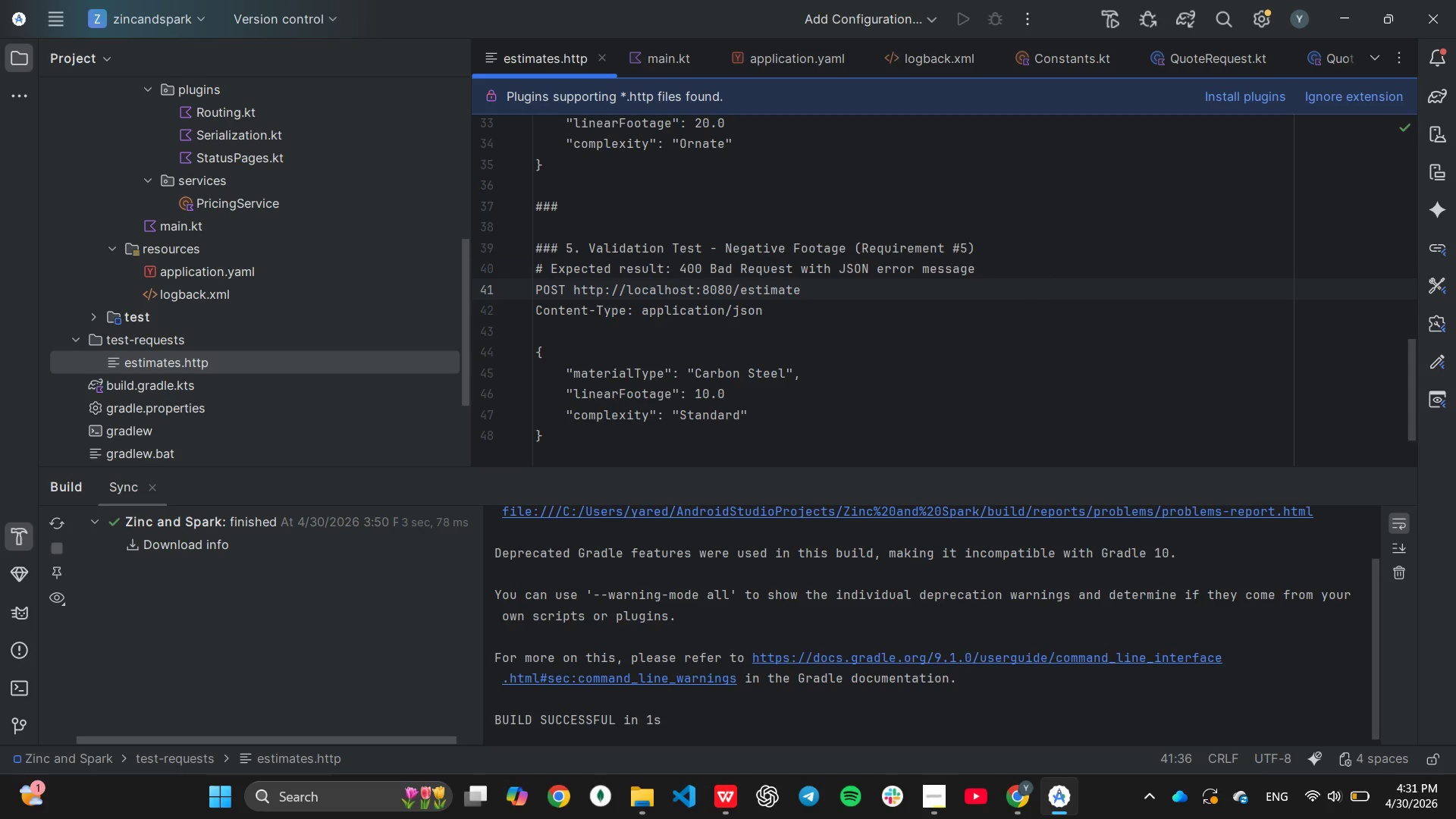 
key(ArrowDown)
 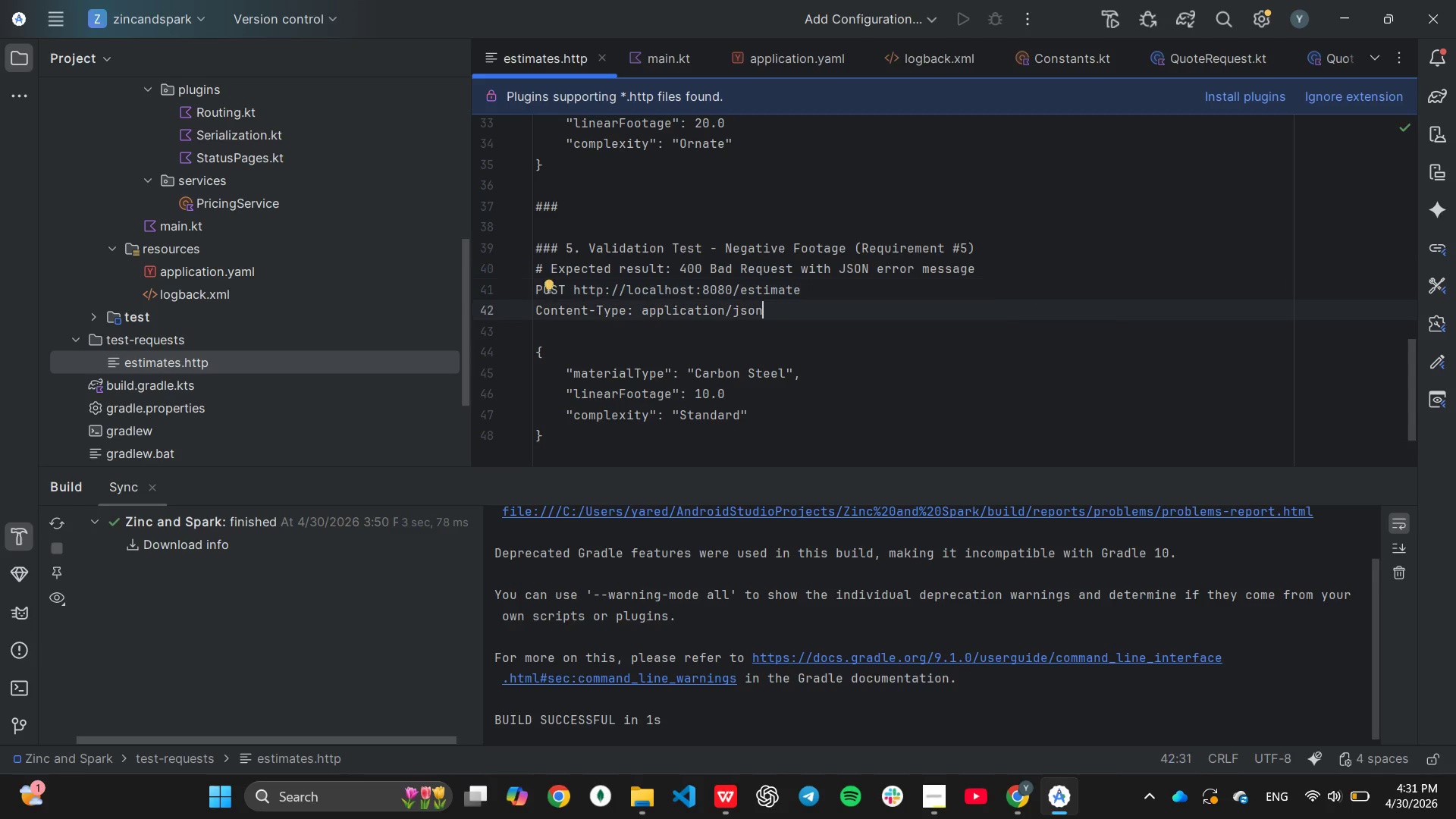 
key(ArrowDown)
 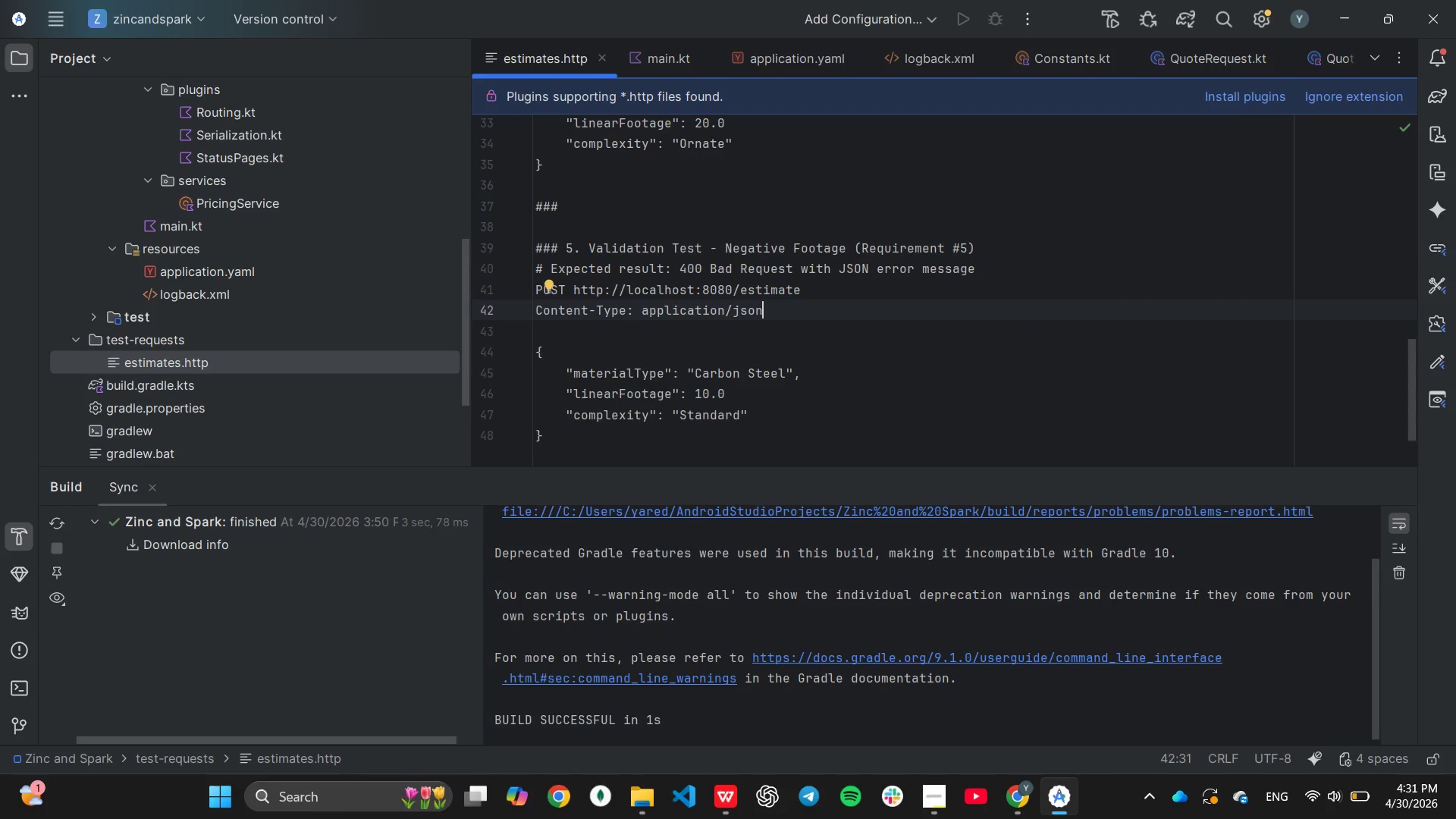 
key(ArrowDown)
 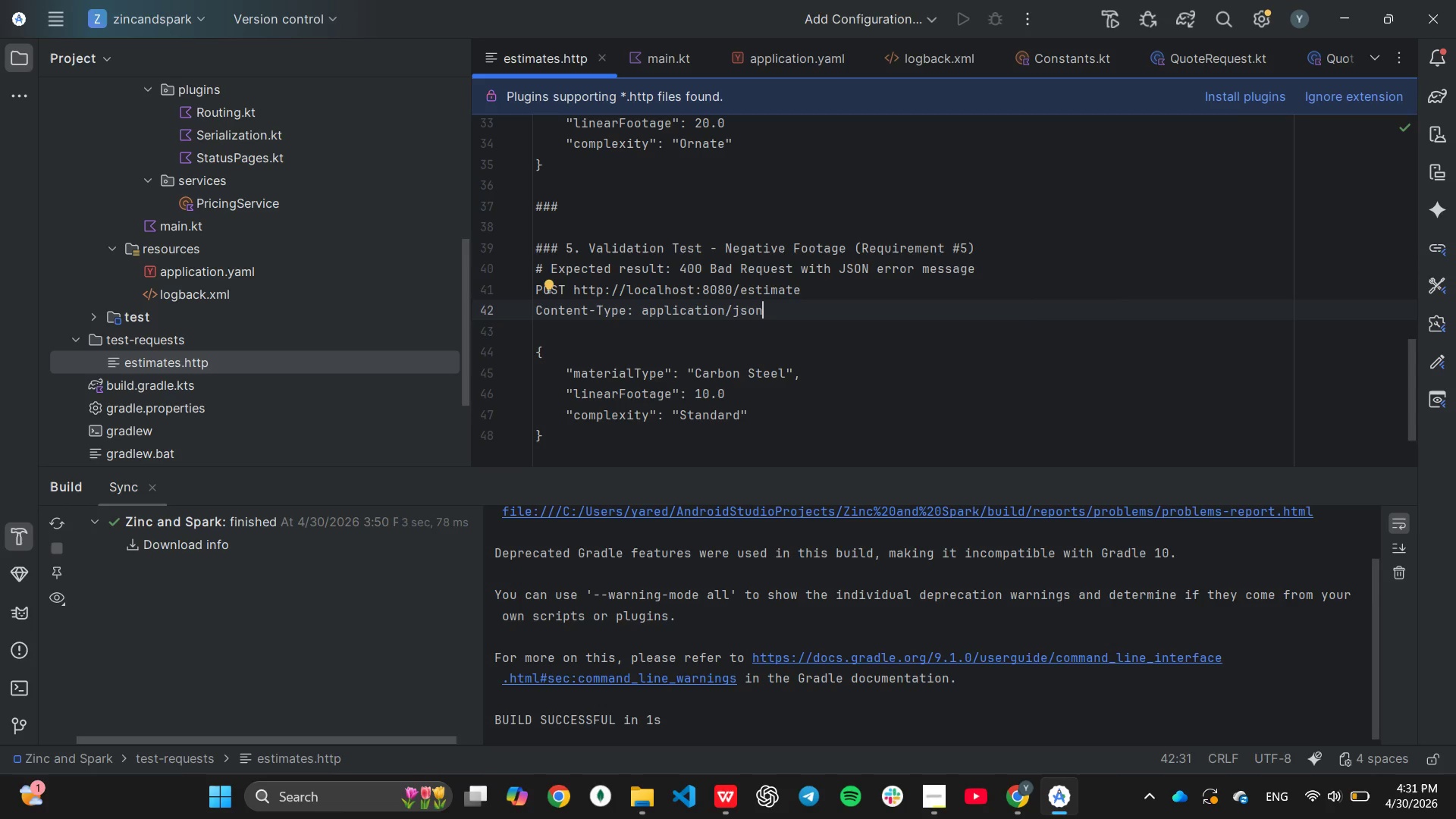 
key(ArrowDown)
 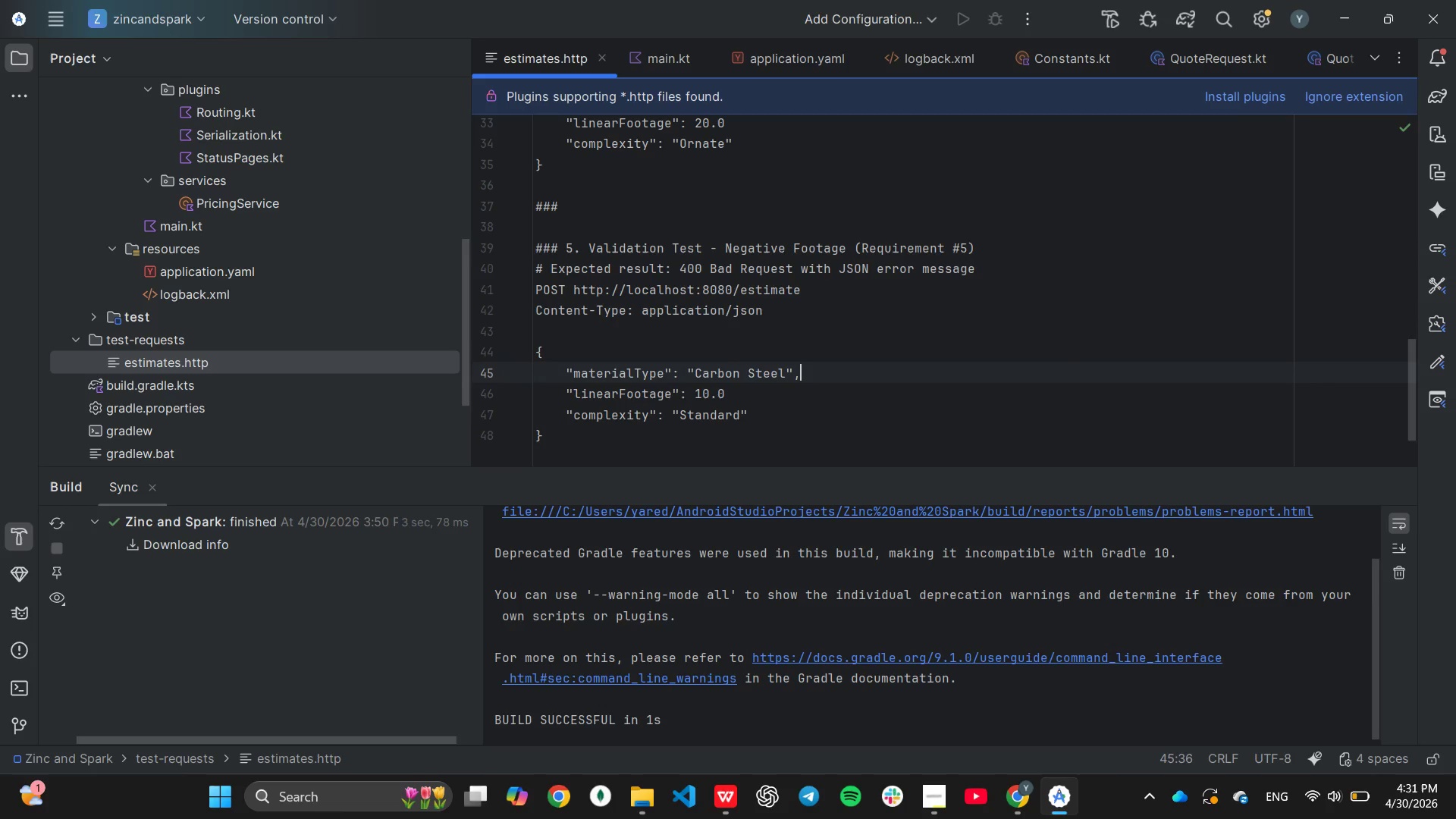 
key(ArrowLeft)
 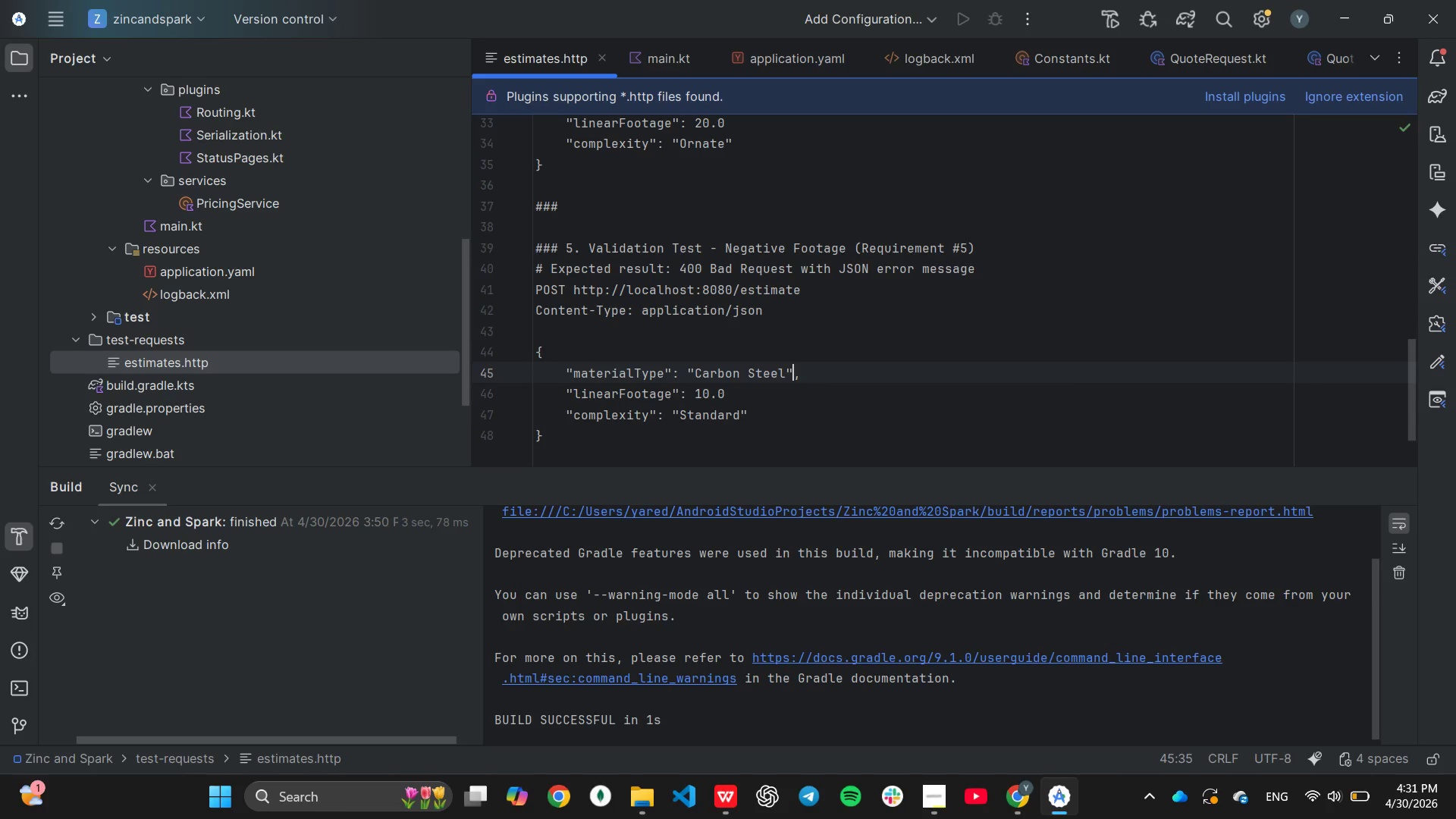 
key(ArrowLeft)
 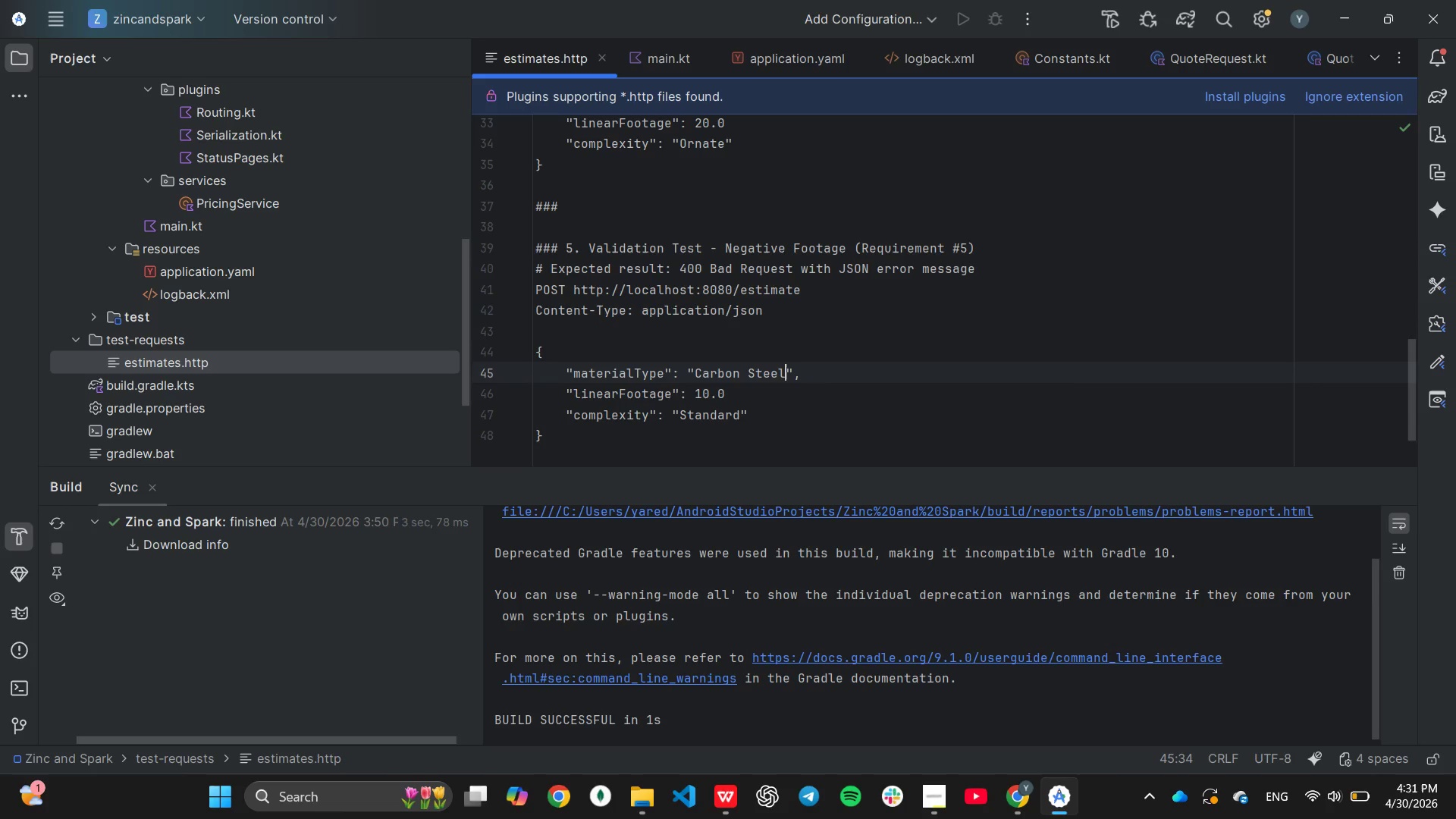 
hold_key(key=Backspace, duration=0.78)
 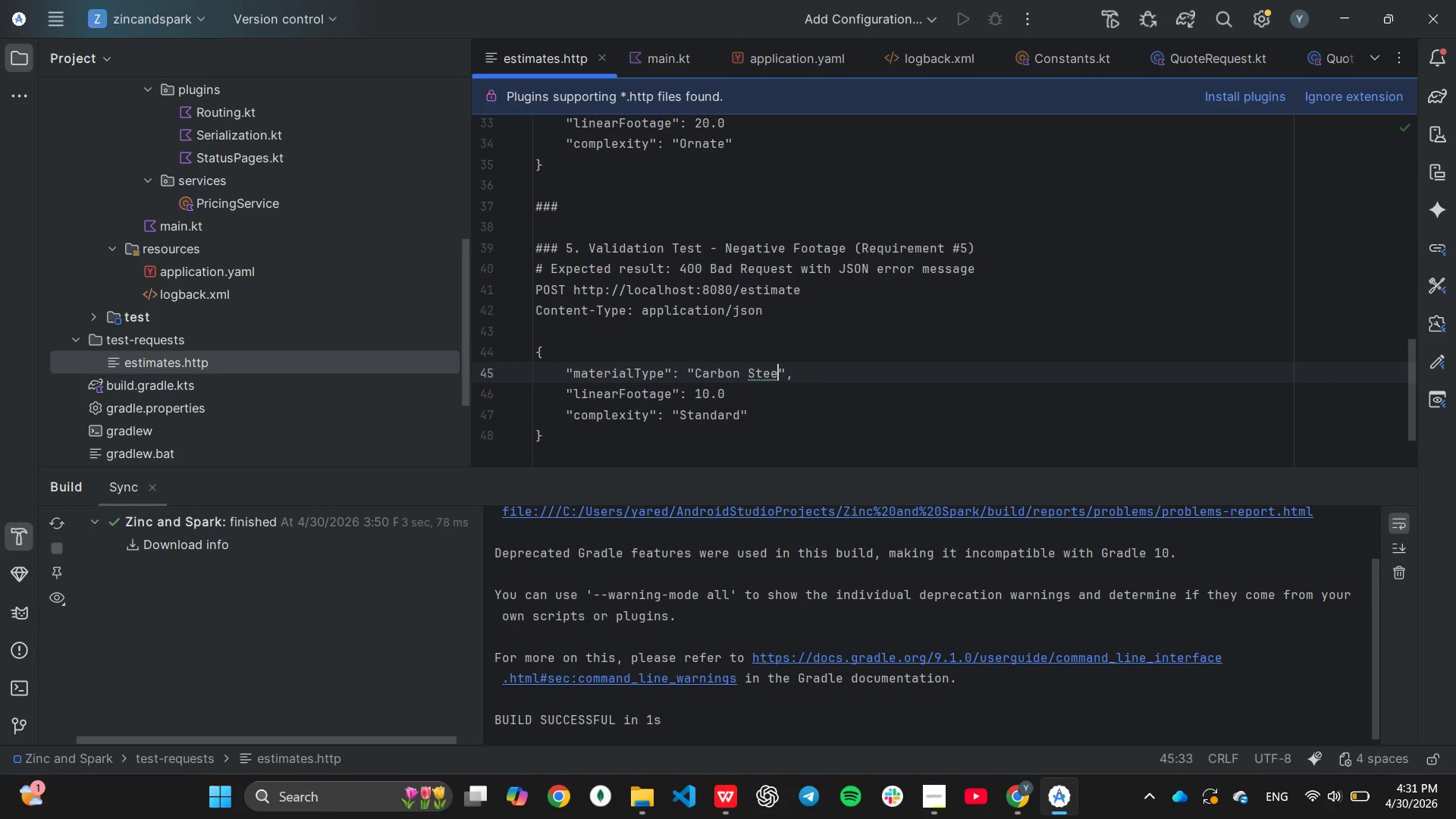 
key(Backspace)
key(Backspace)
key(Backspace)
type(Brass)
 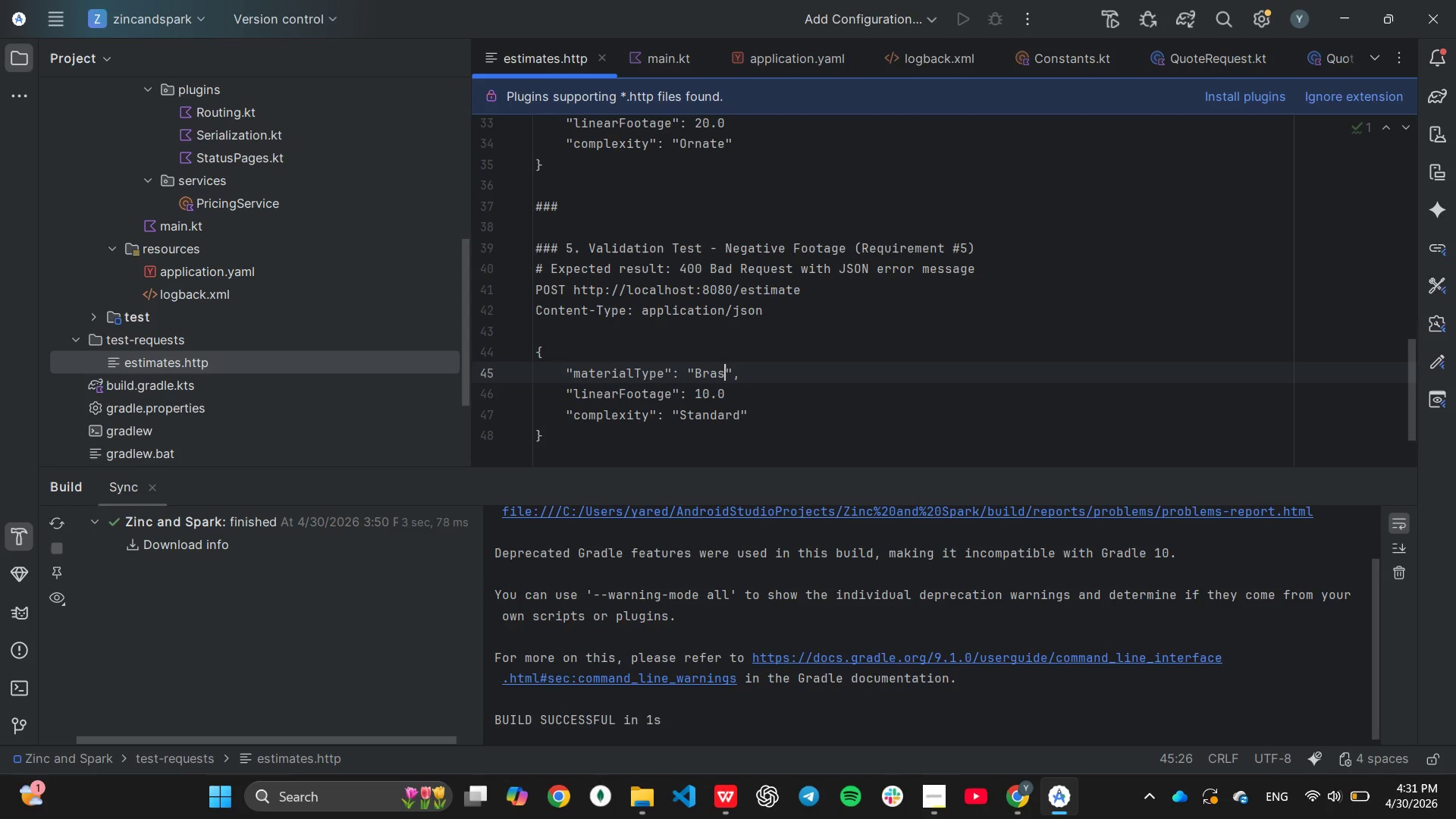 
key(ArrowDown)
 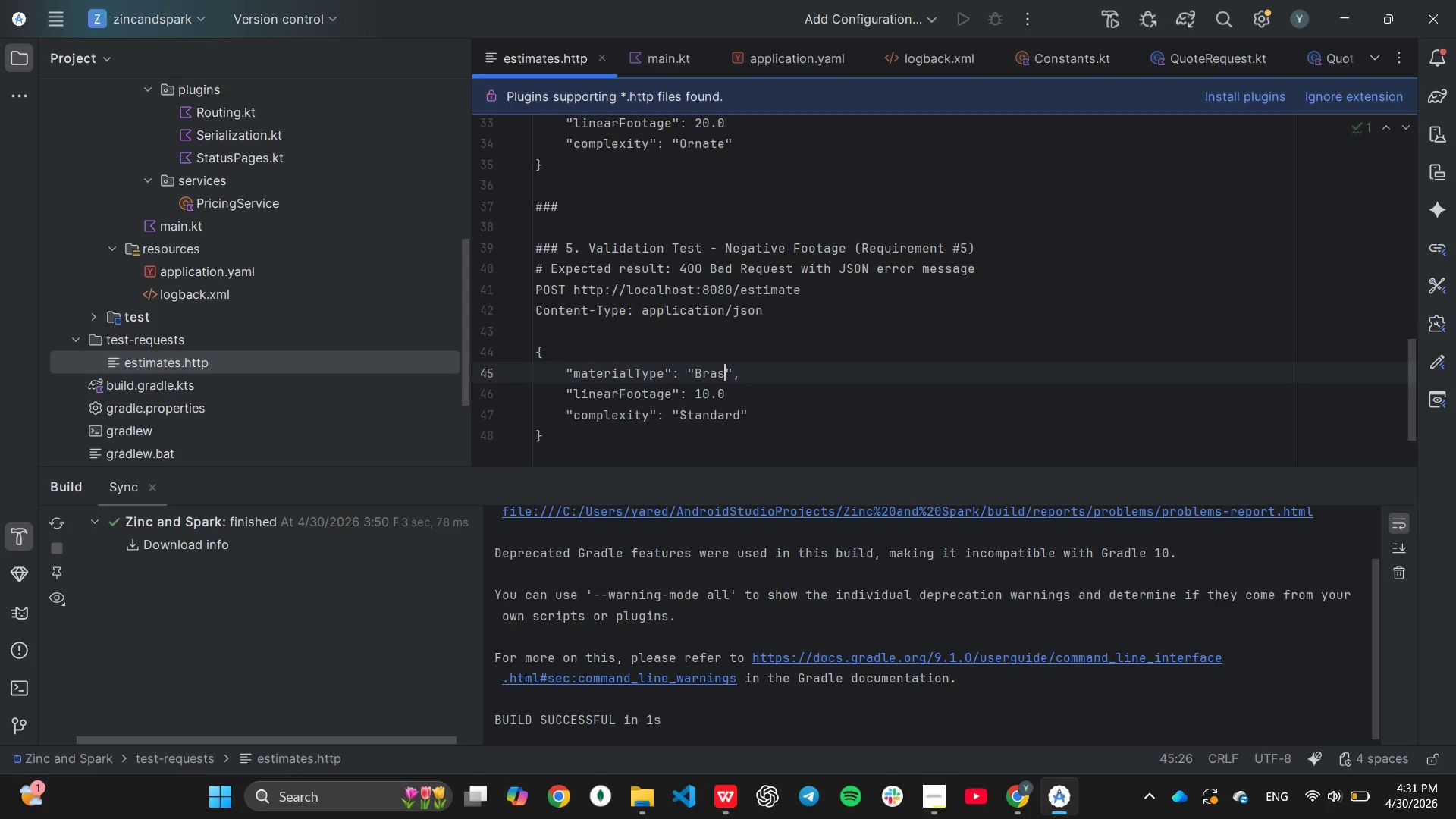 
hold_key(key=ArrowLeft, duration=0.36)
 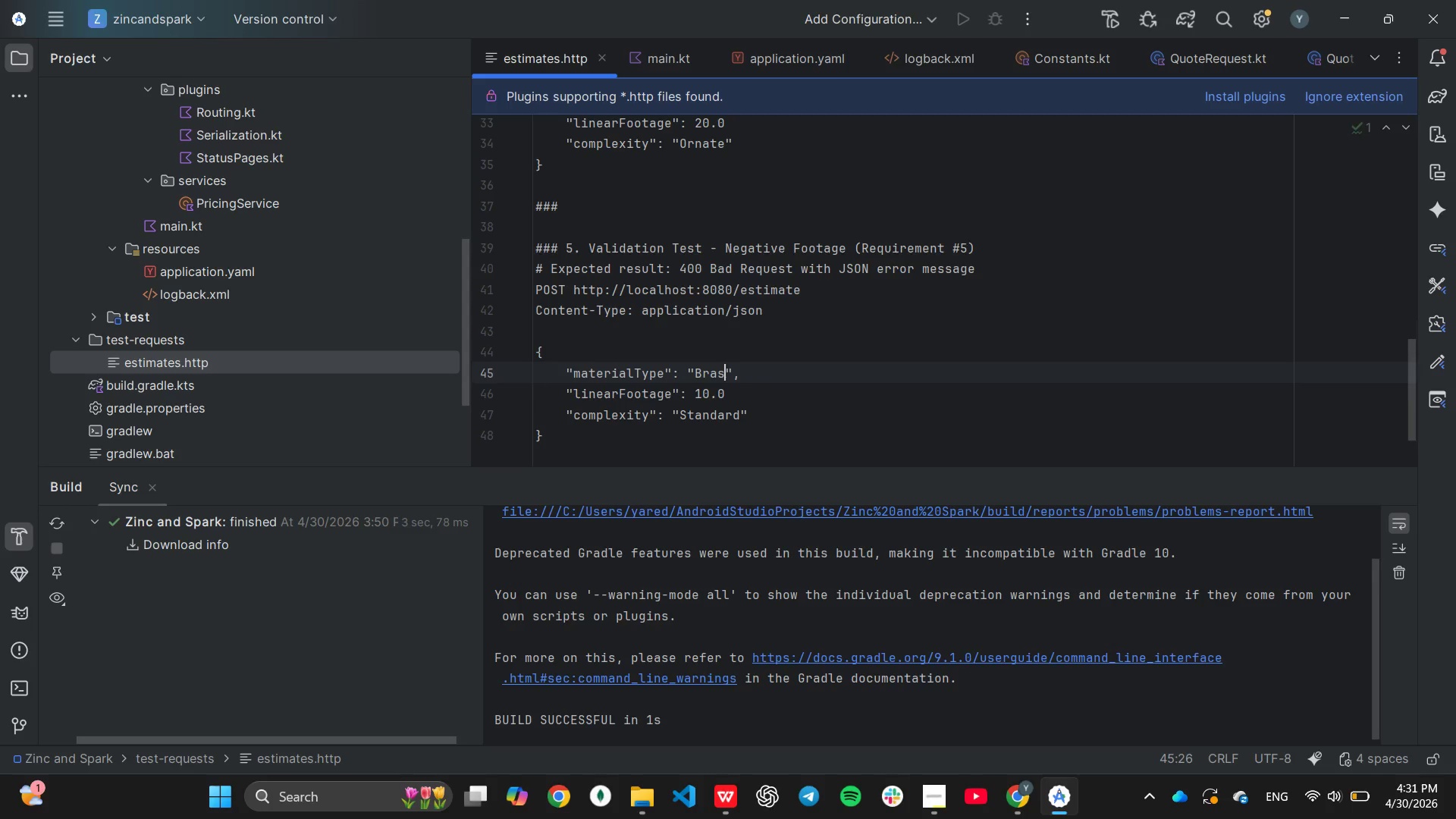 
key(ArrowLeft)
 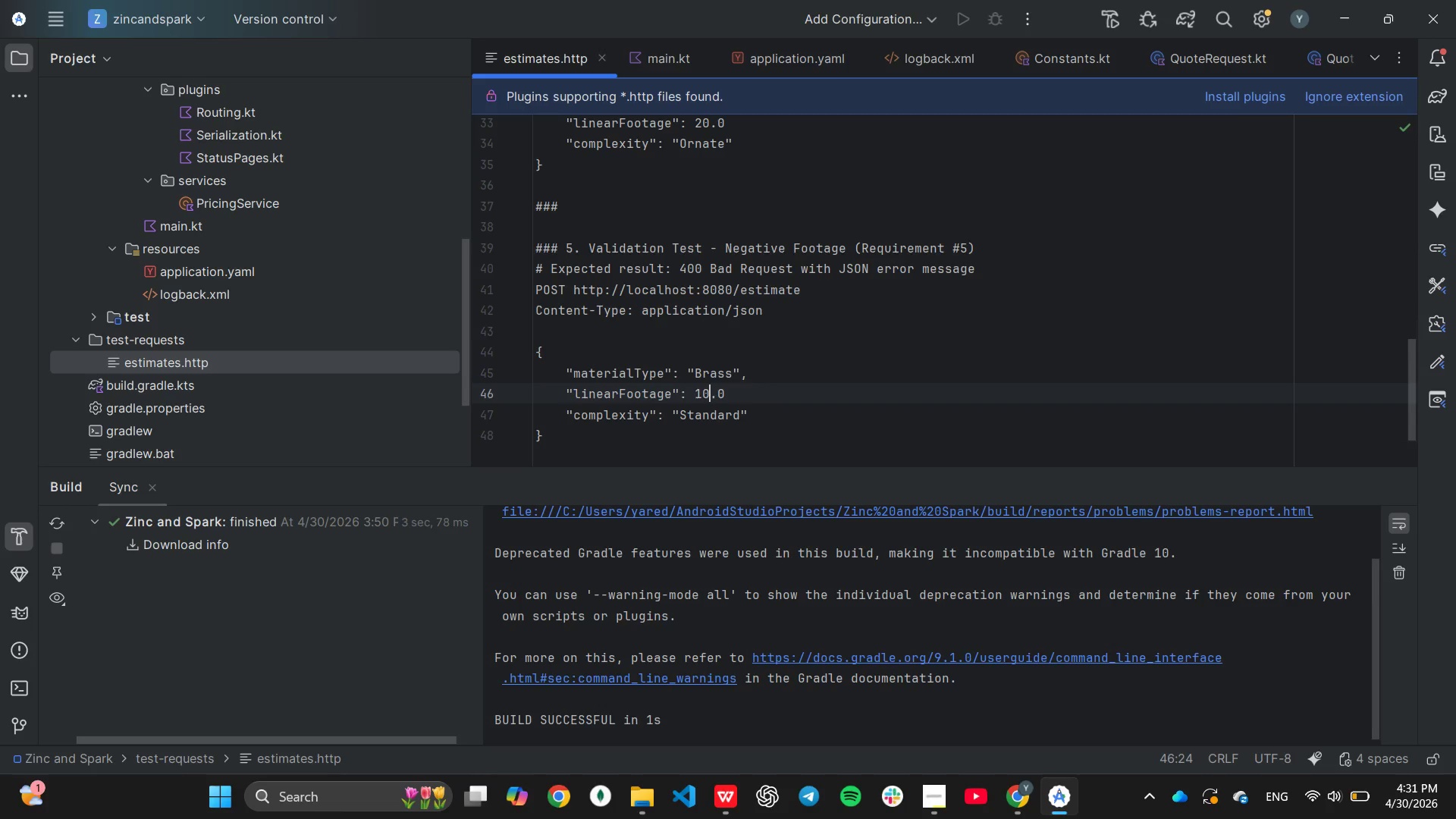 
key(ArrowLeft)
 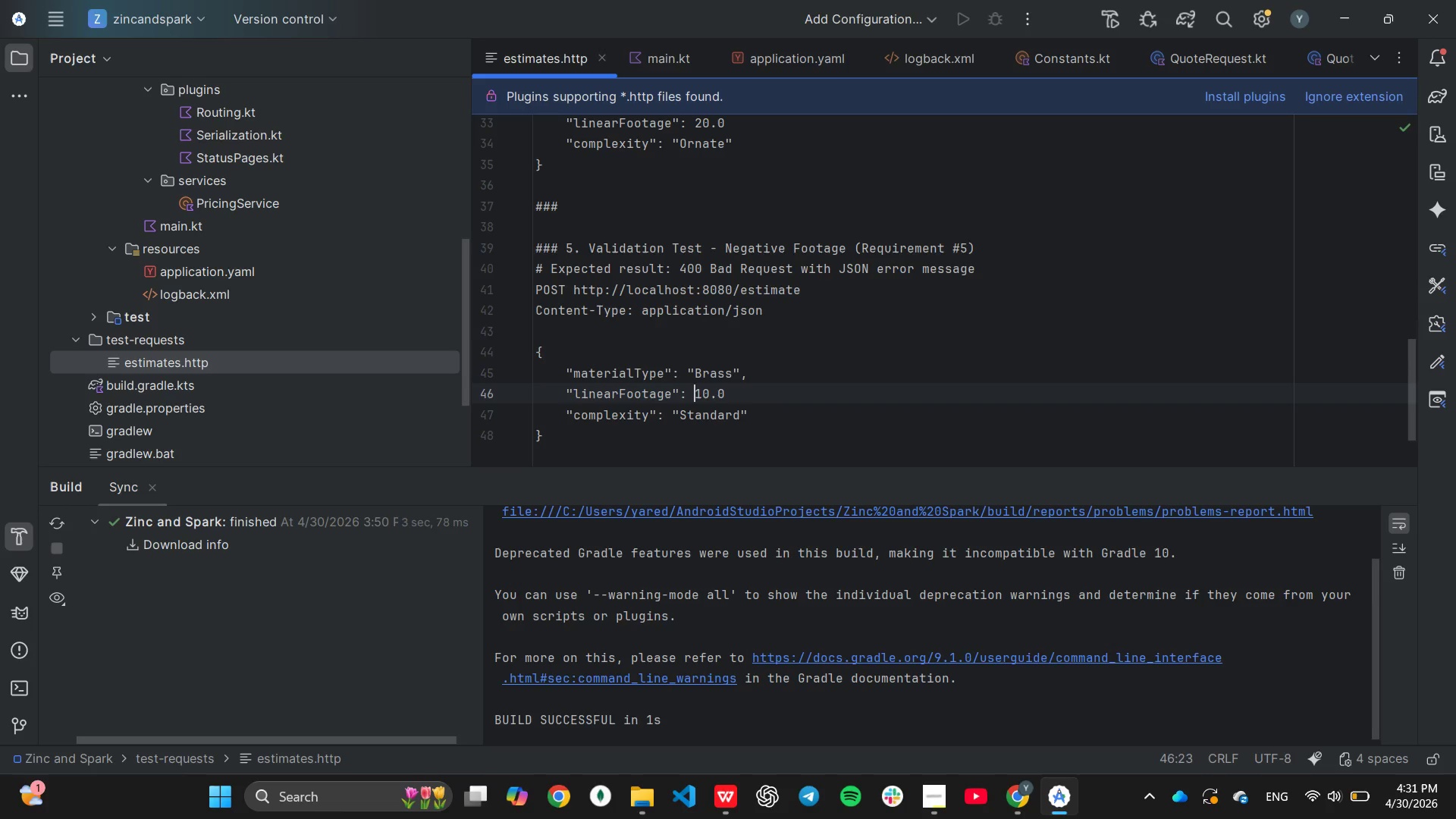 
key(ArrowLeft)
 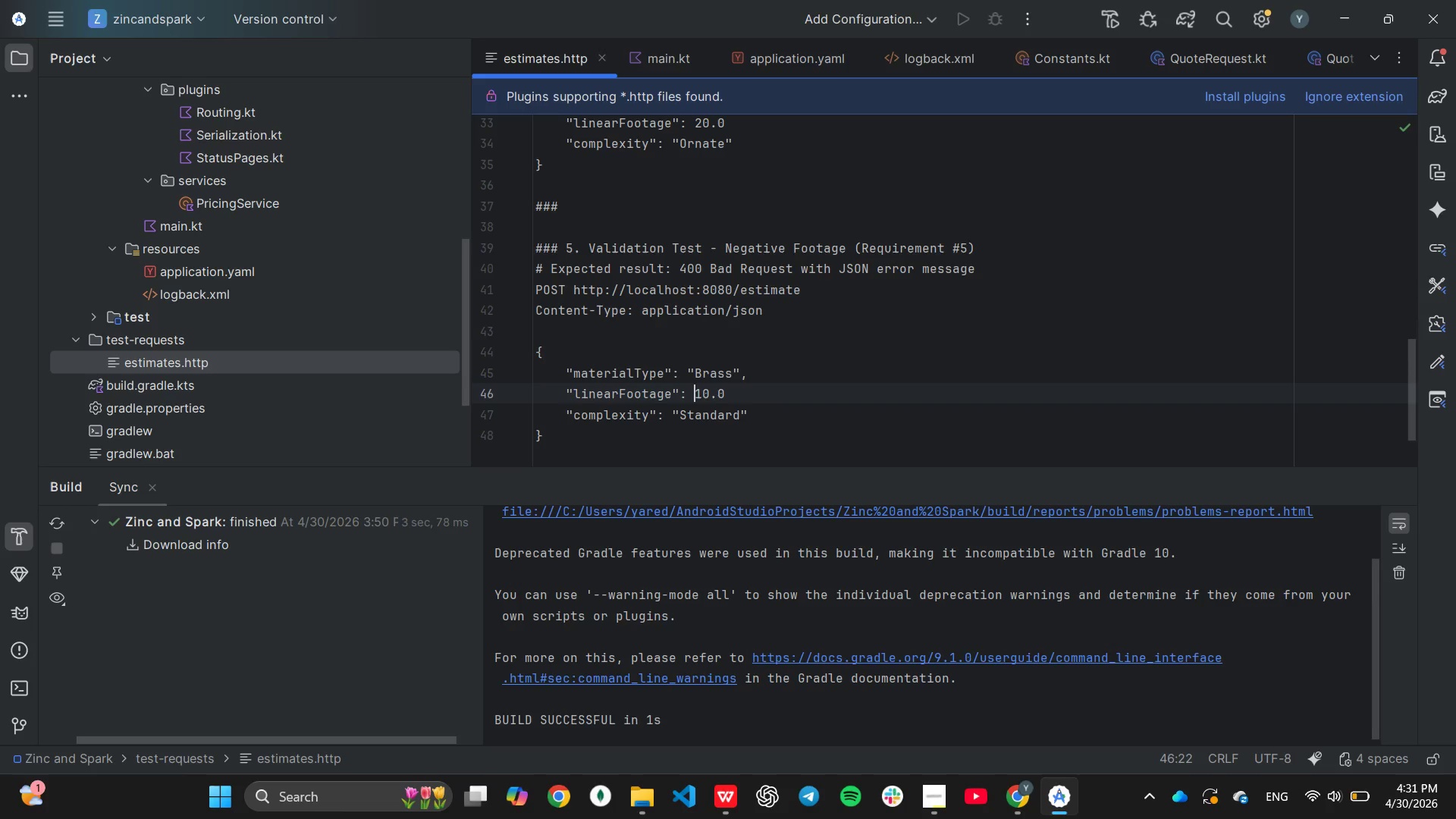 
key(ArrowRight)
 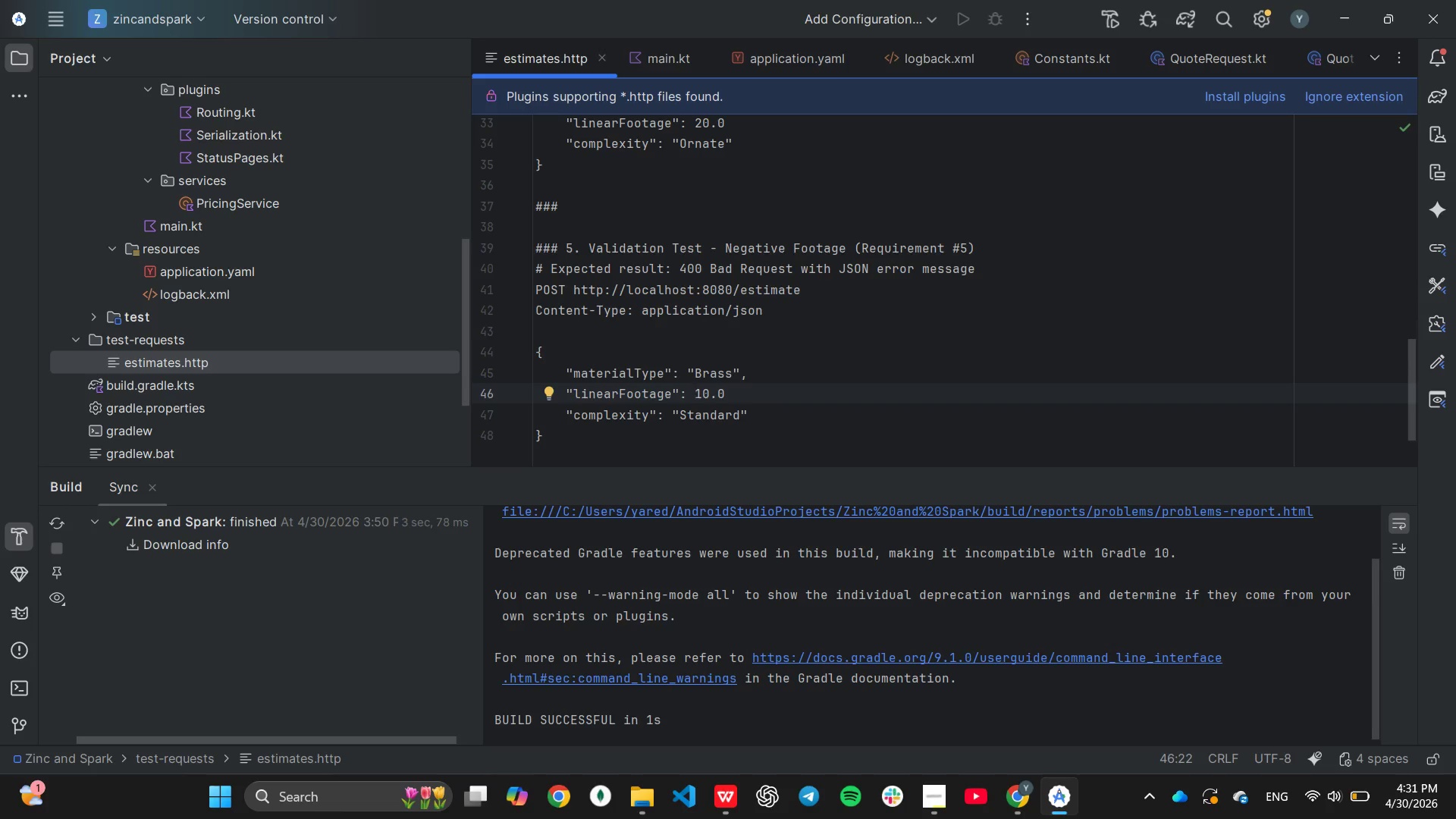 
key(ArrowRight)
 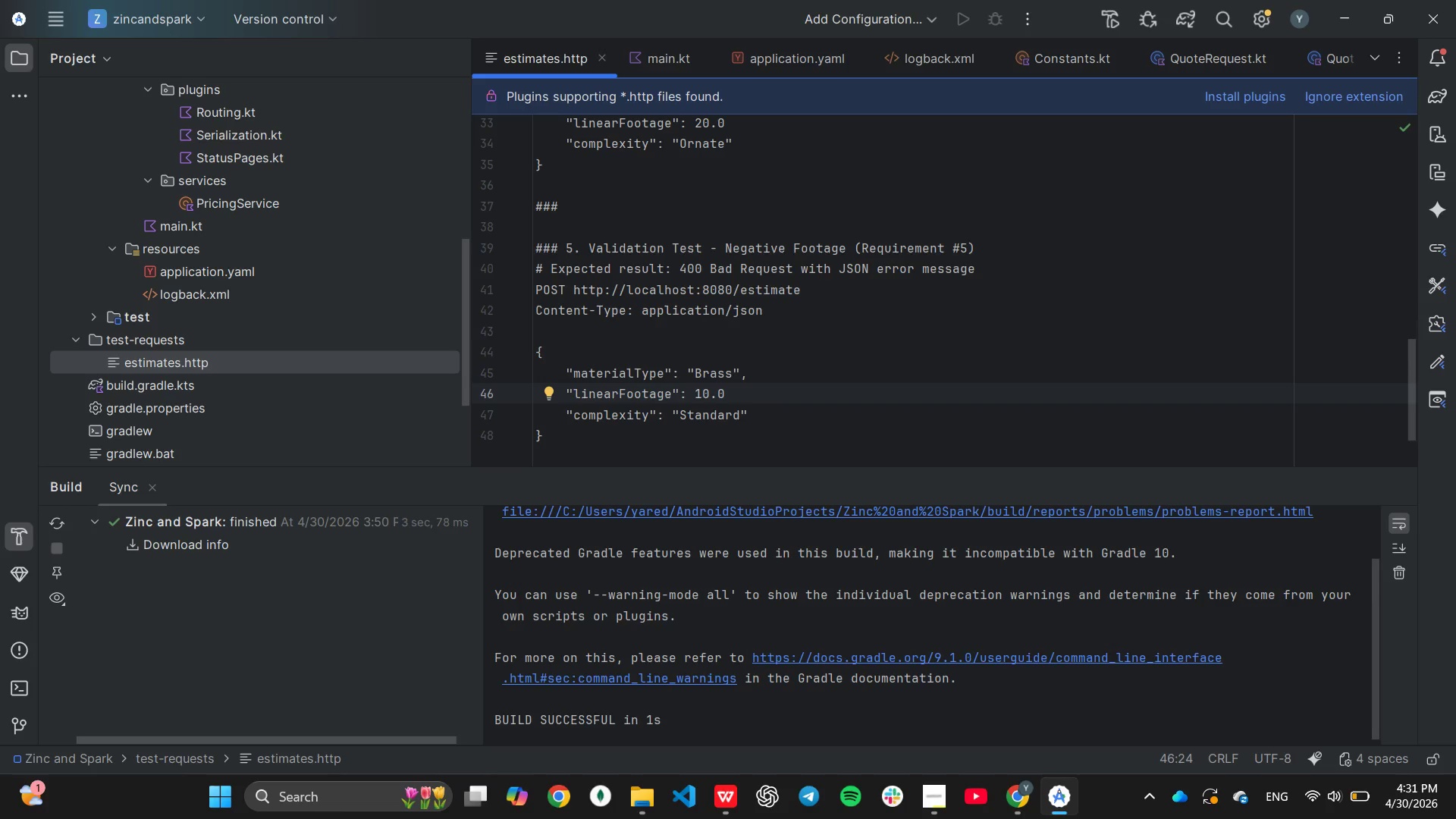 
key(Backspace)
 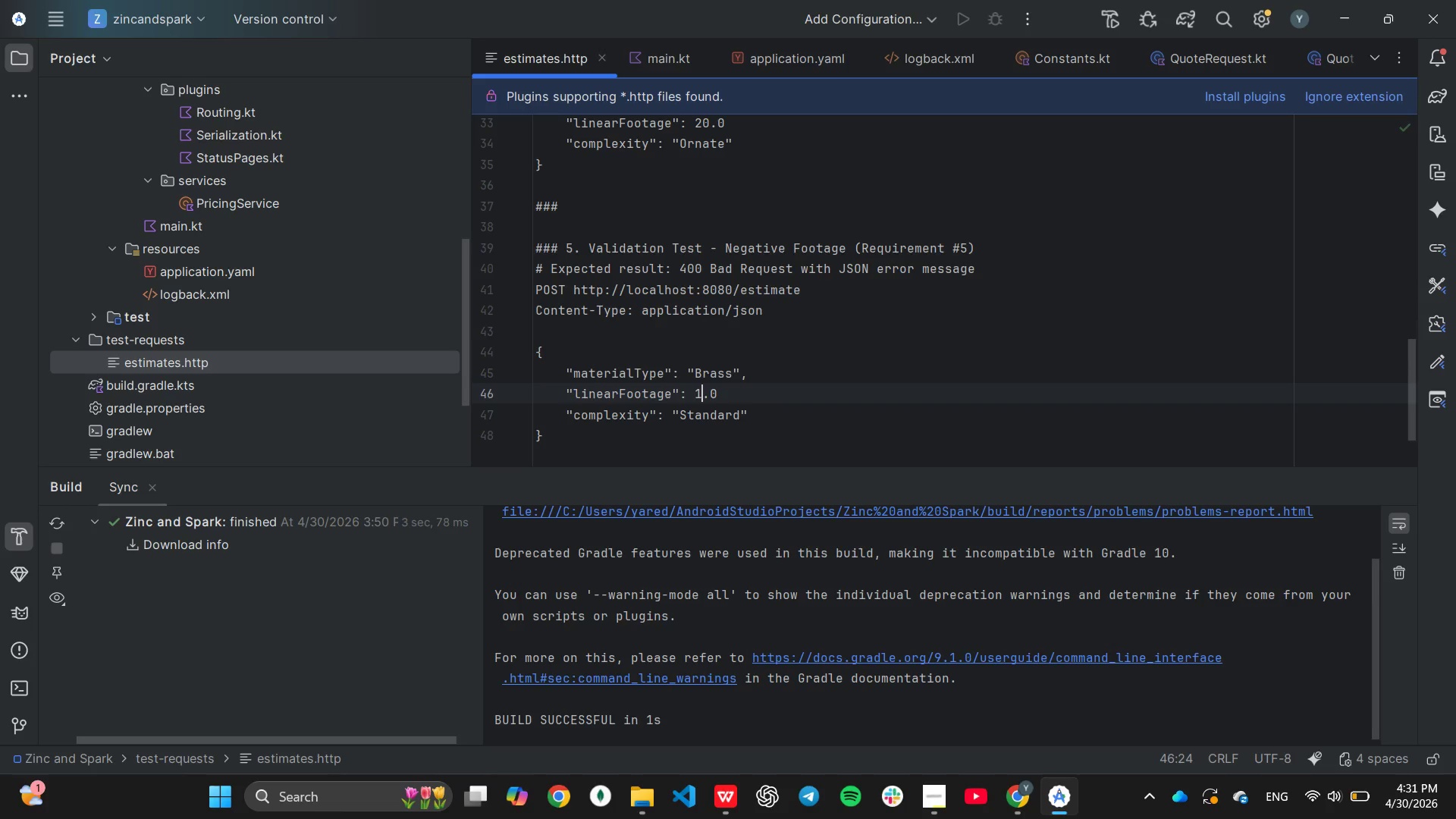 
key(Backspace)
 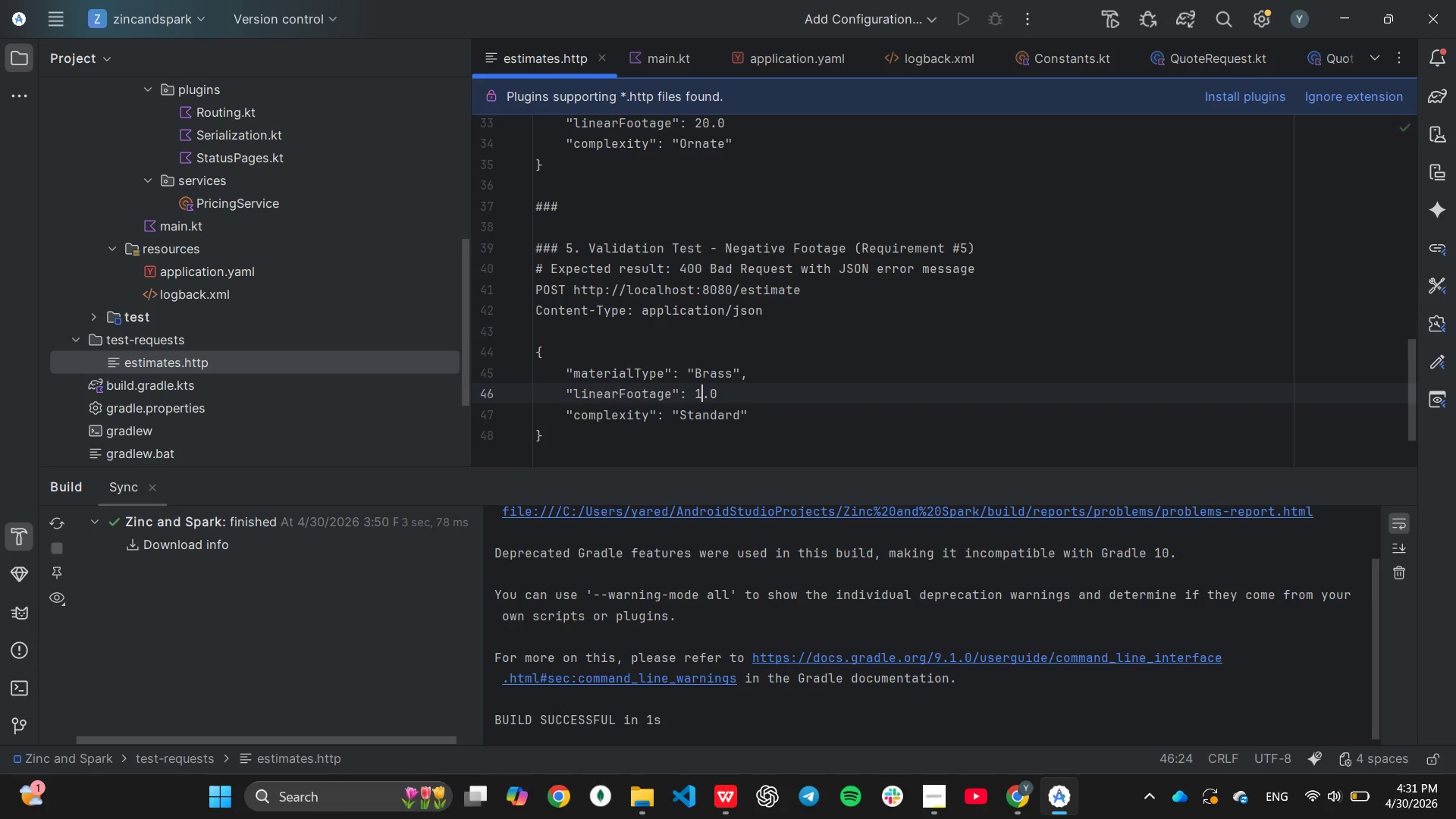 
key(ArrowRight)
 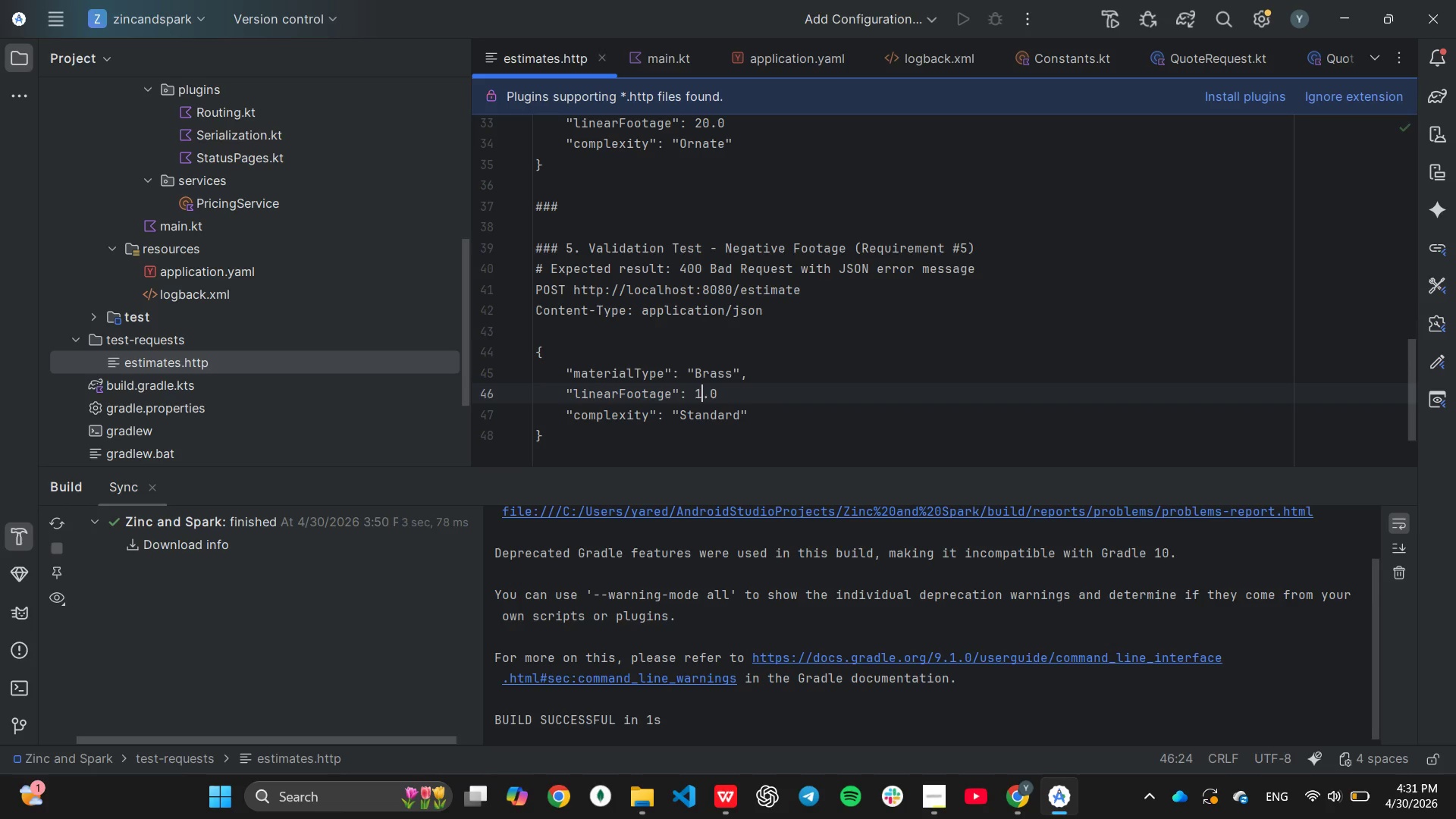 
key(ArrowRight)
 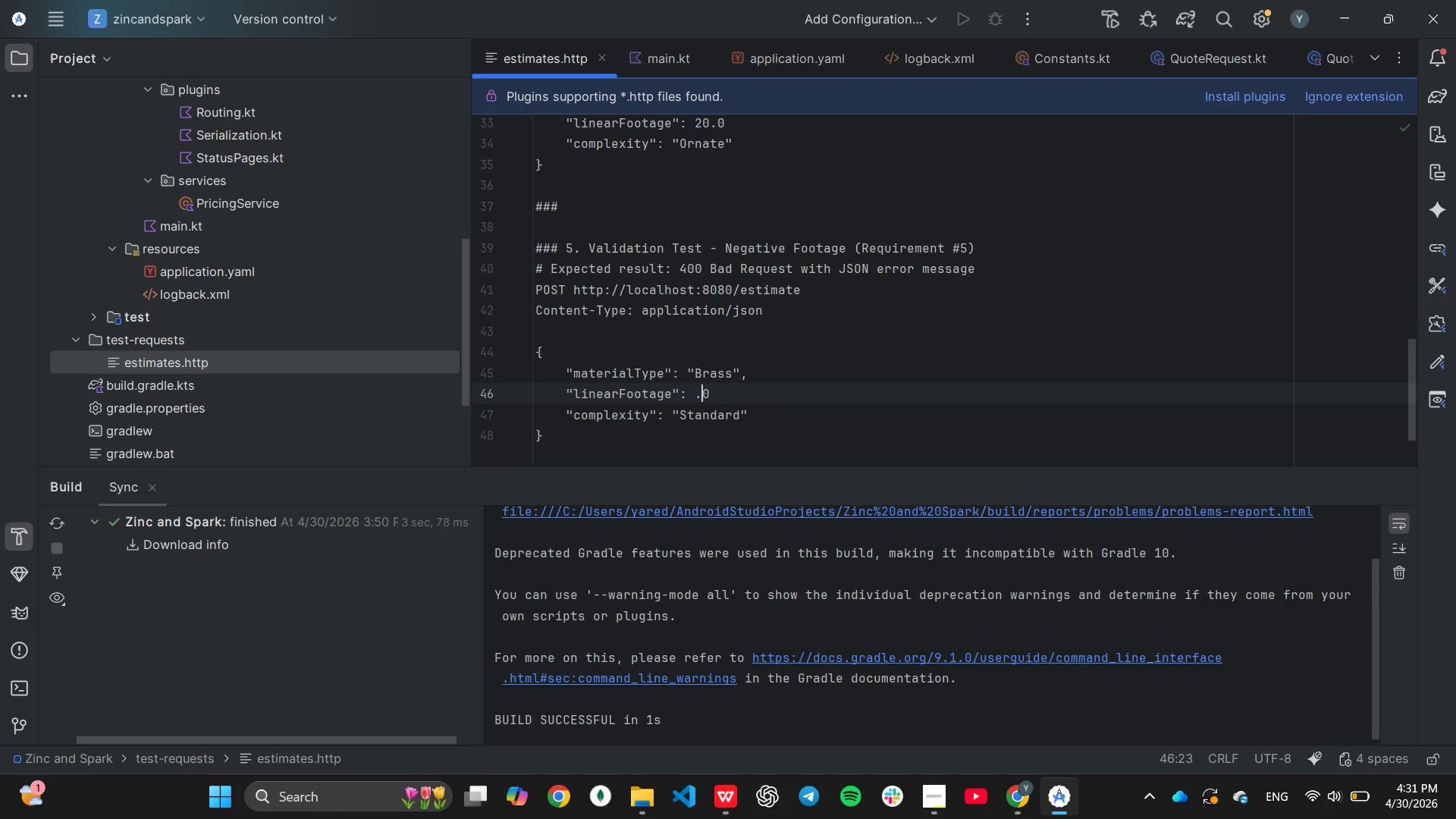 
key(Backspace)
 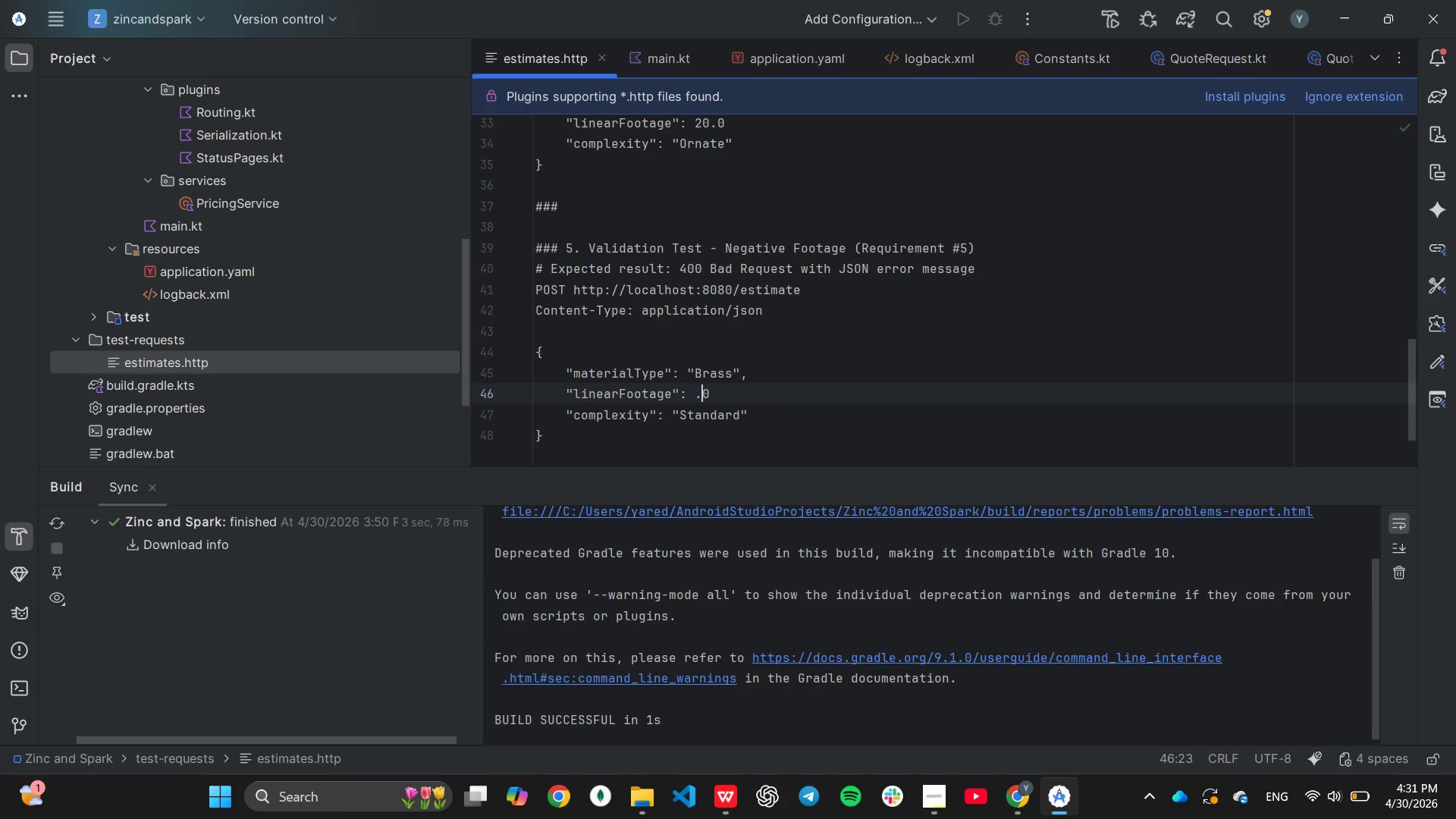 
key(Backspace)
 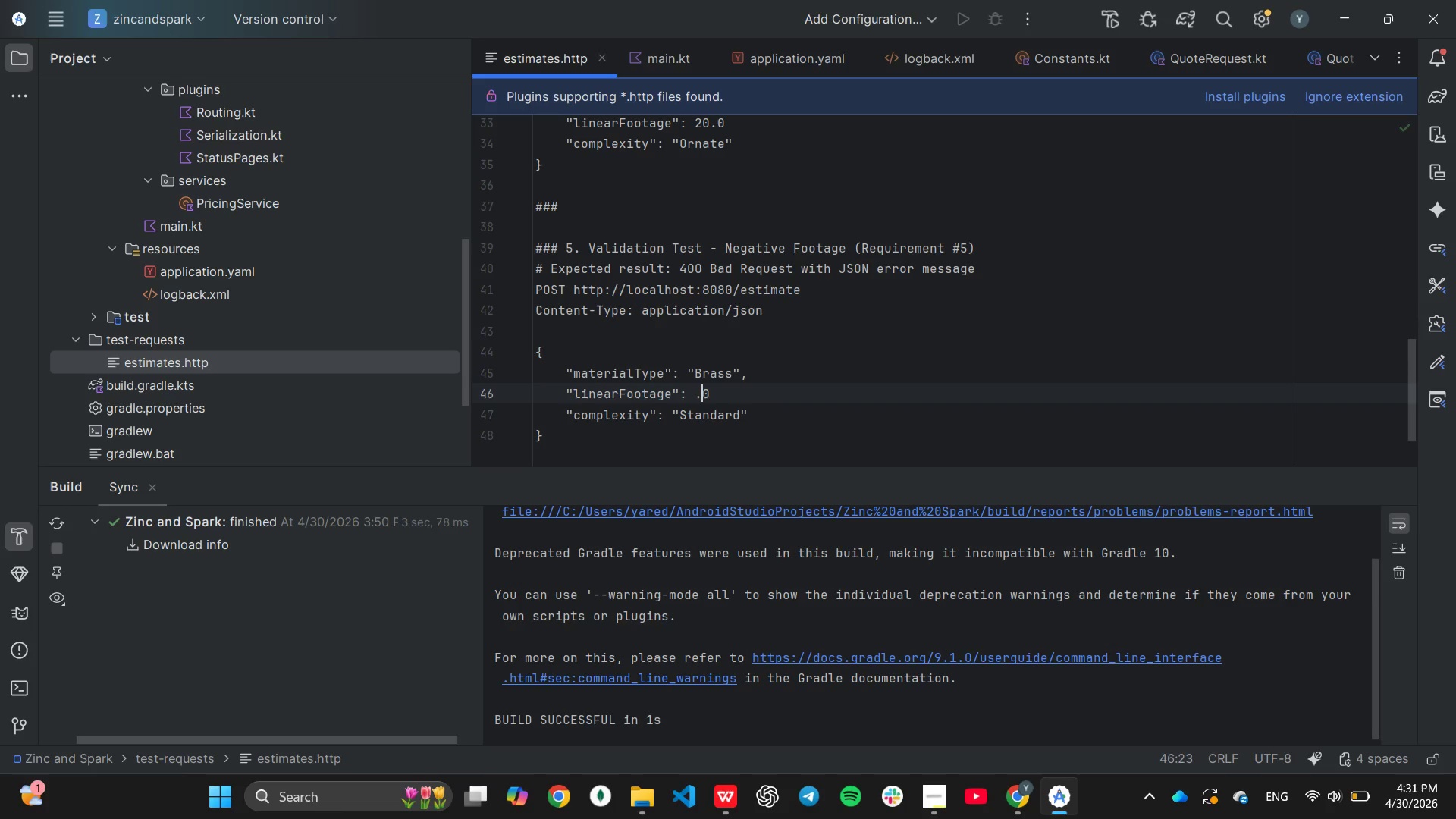 
key(Minus)
 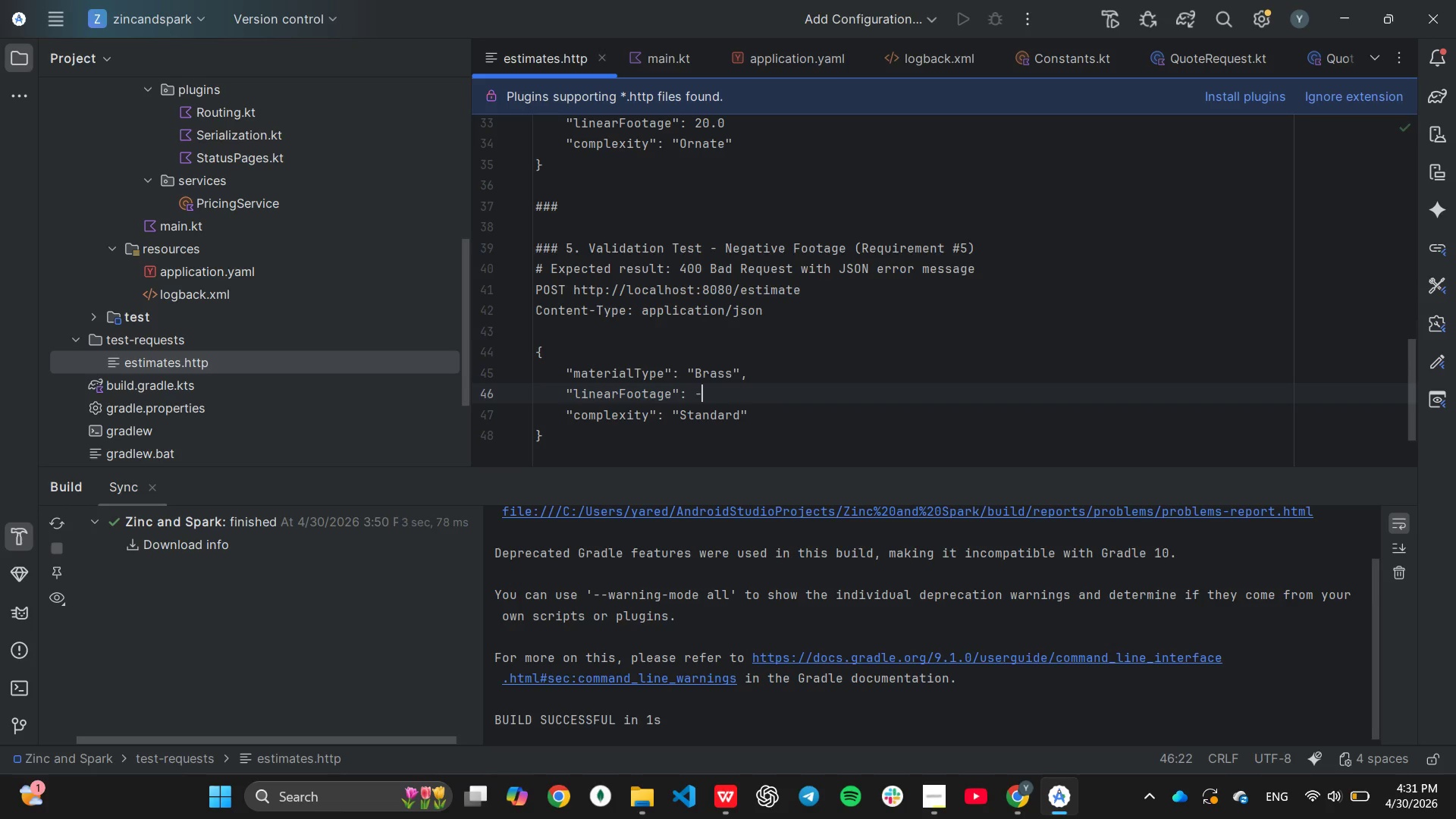 
key(5)
 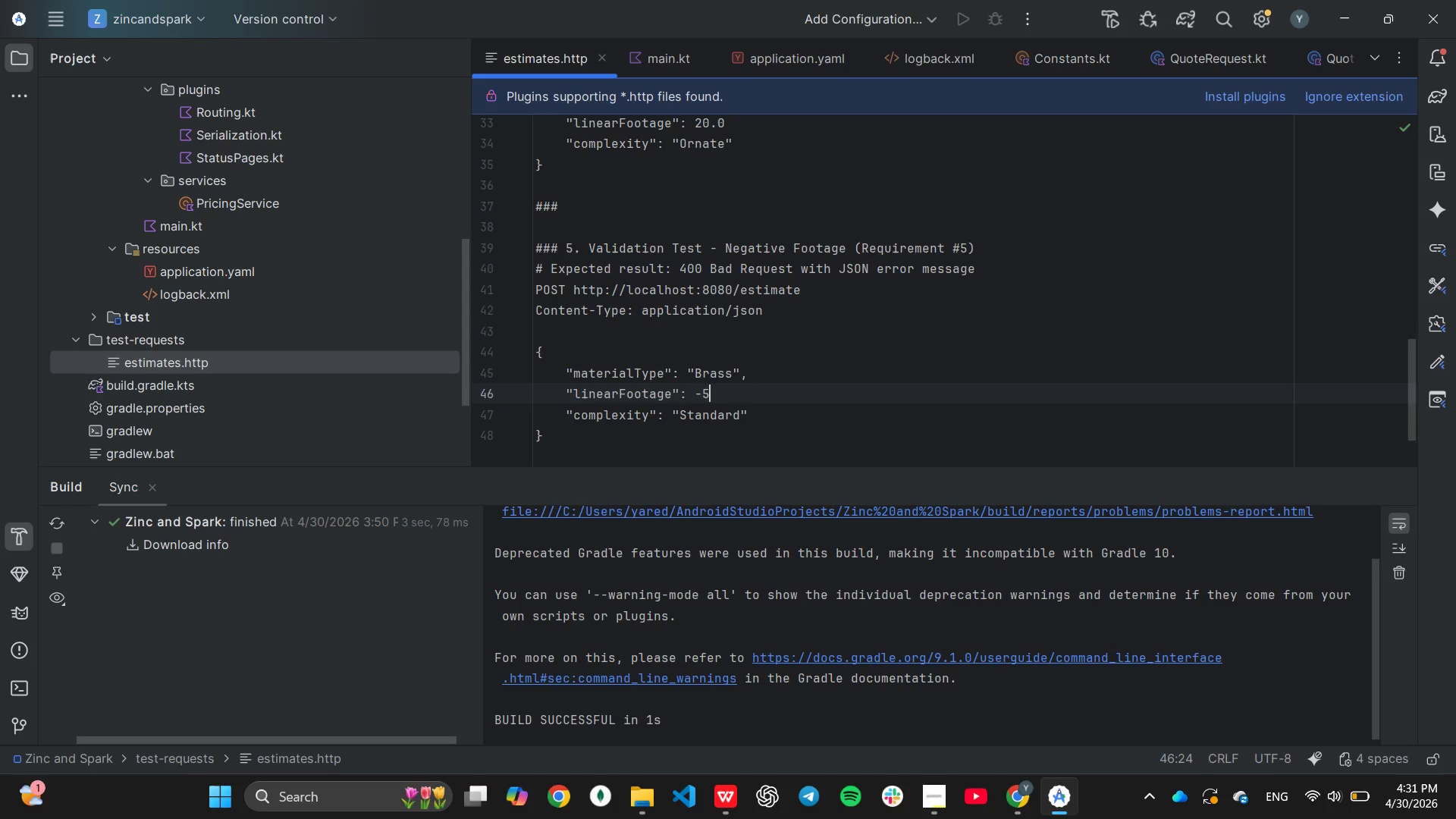 
key(Period)
 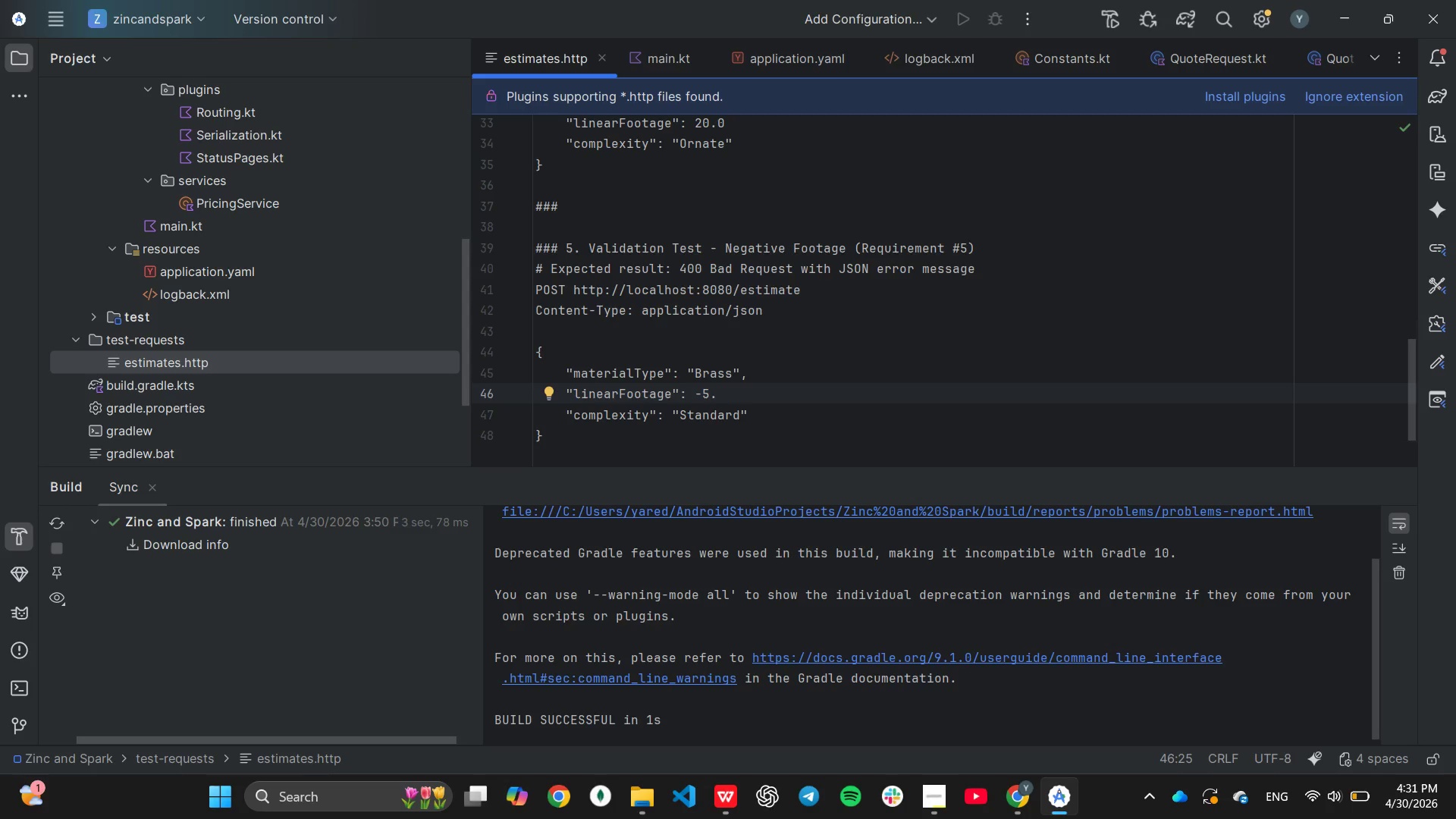 
key(5)
 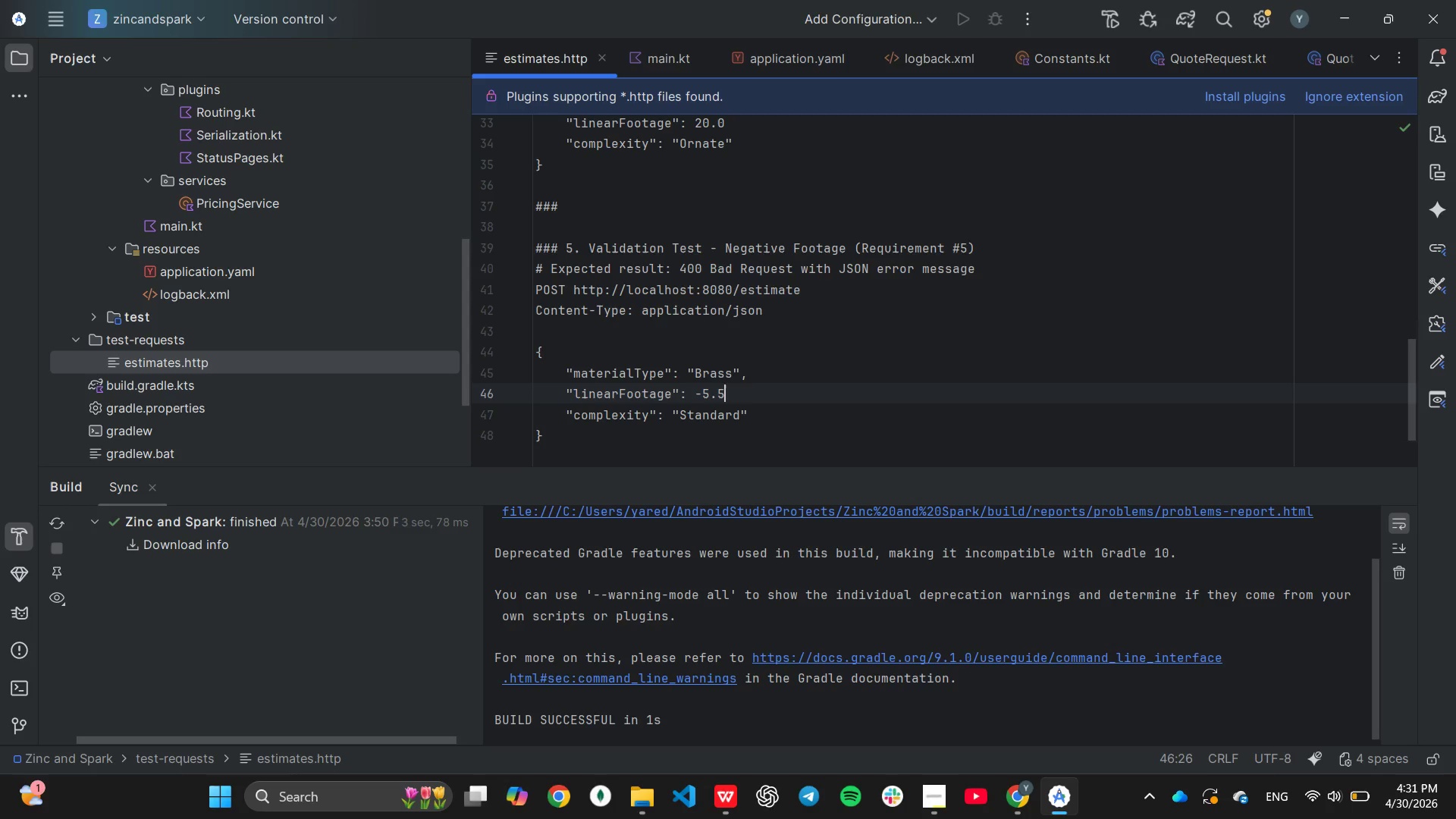 
key(ArrowDown)
 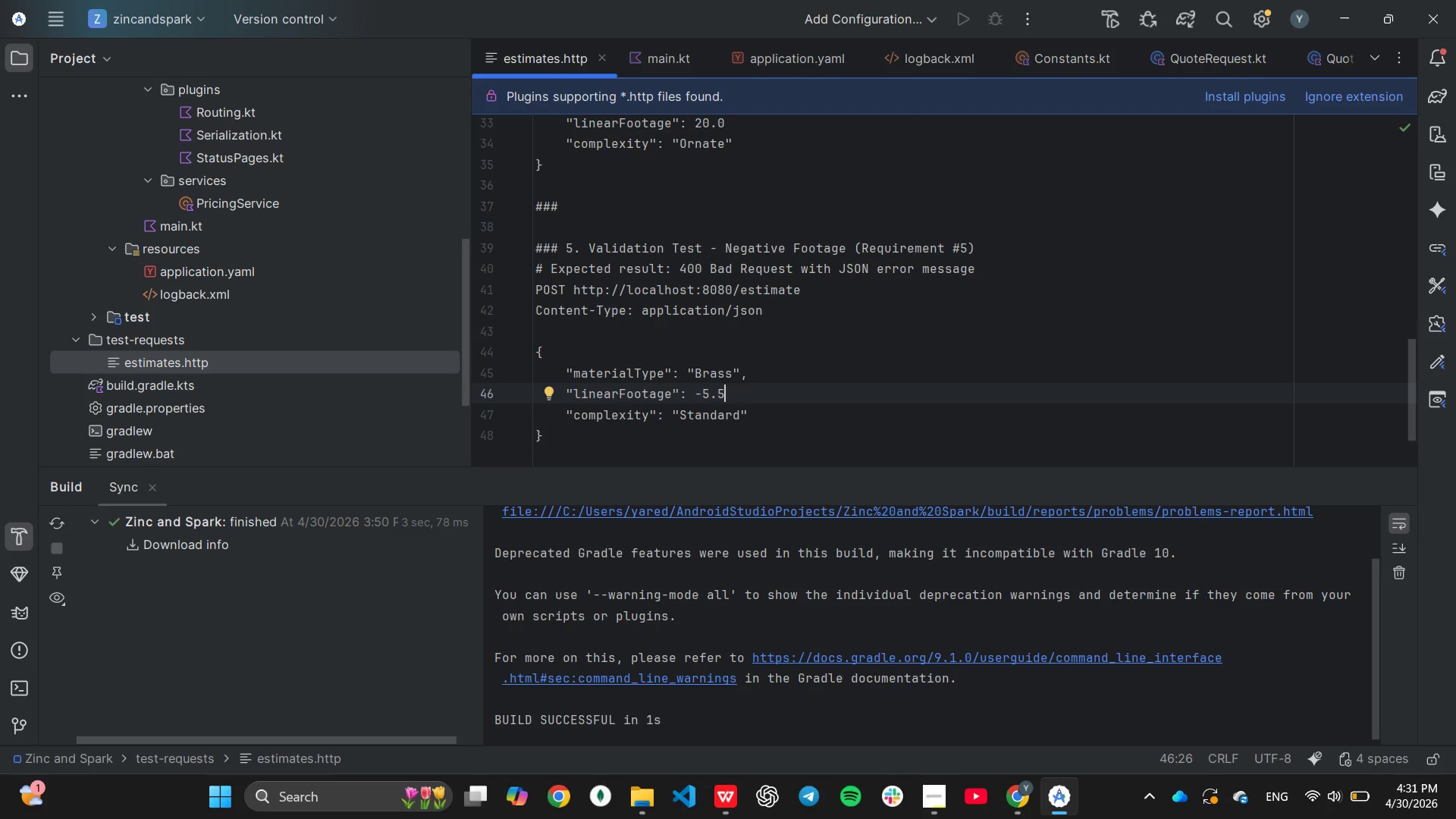 
key(ArrowRight)
 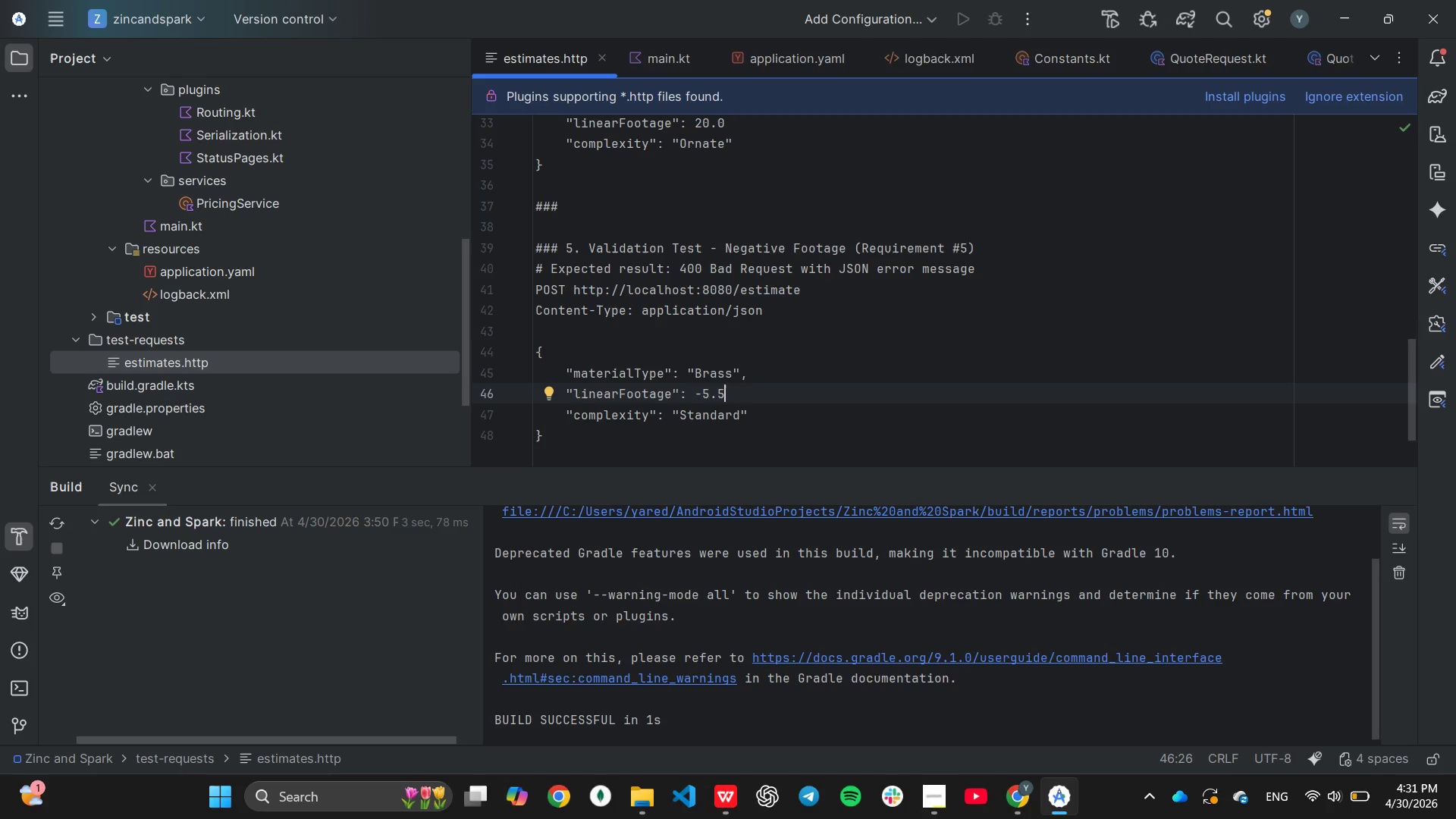 
key(ArrowRight)
 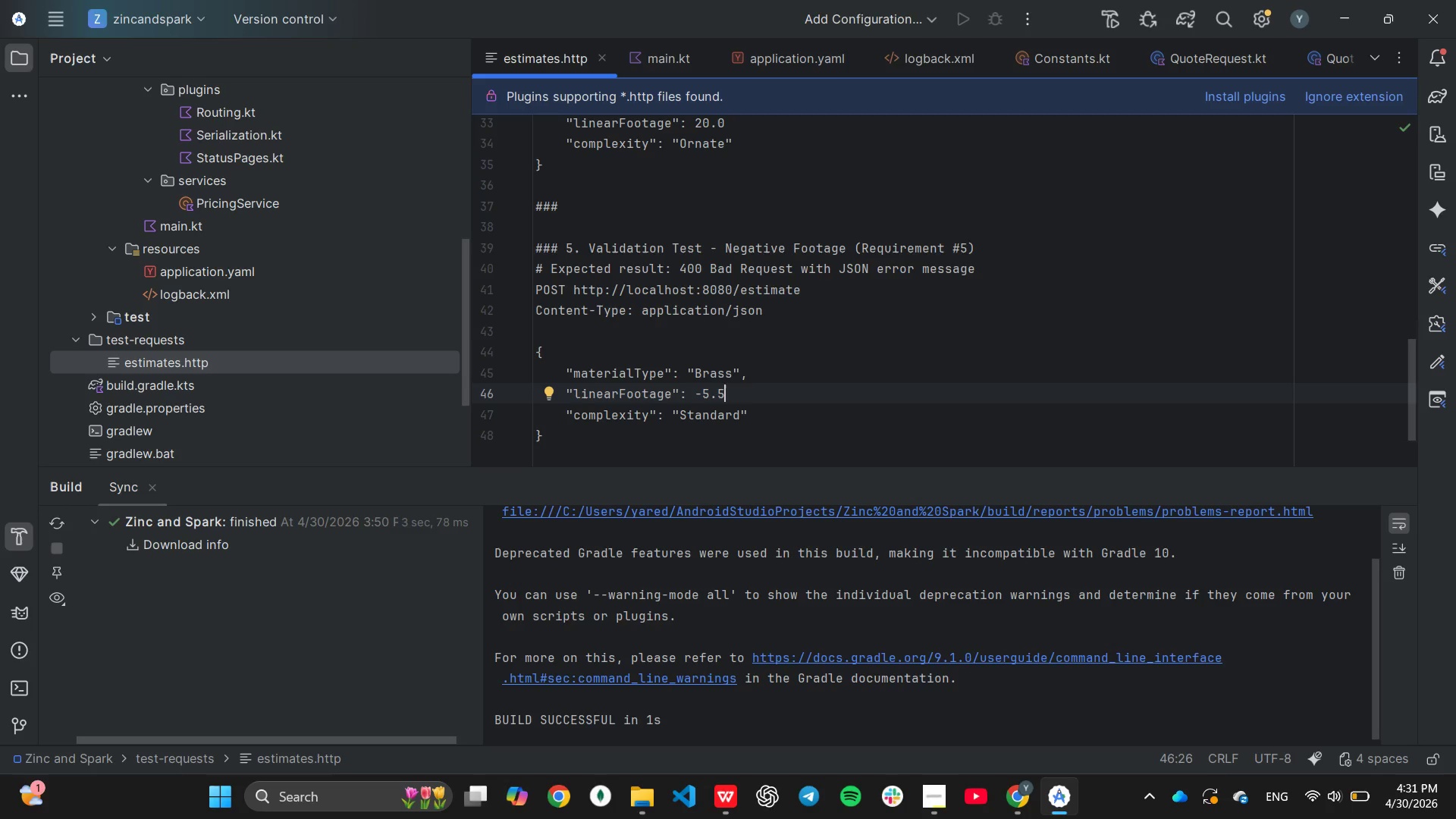 
key(Backspace)
key(Backspace)
key(Backspace)
key(Backspace)
key(Backspace)
key(Backspace)
key(Backspace)
type(imple)